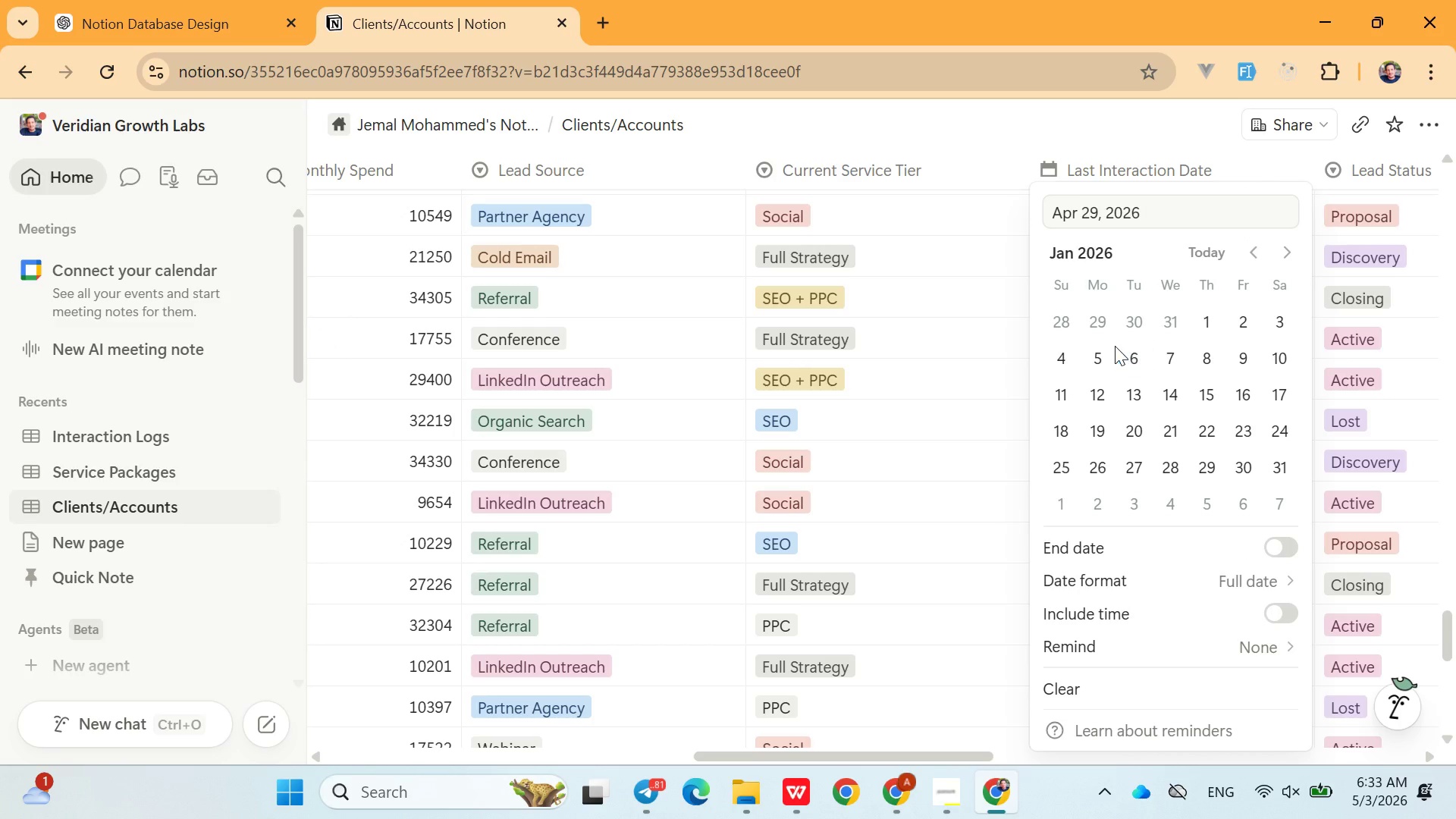 
left_click([1115, 346])
 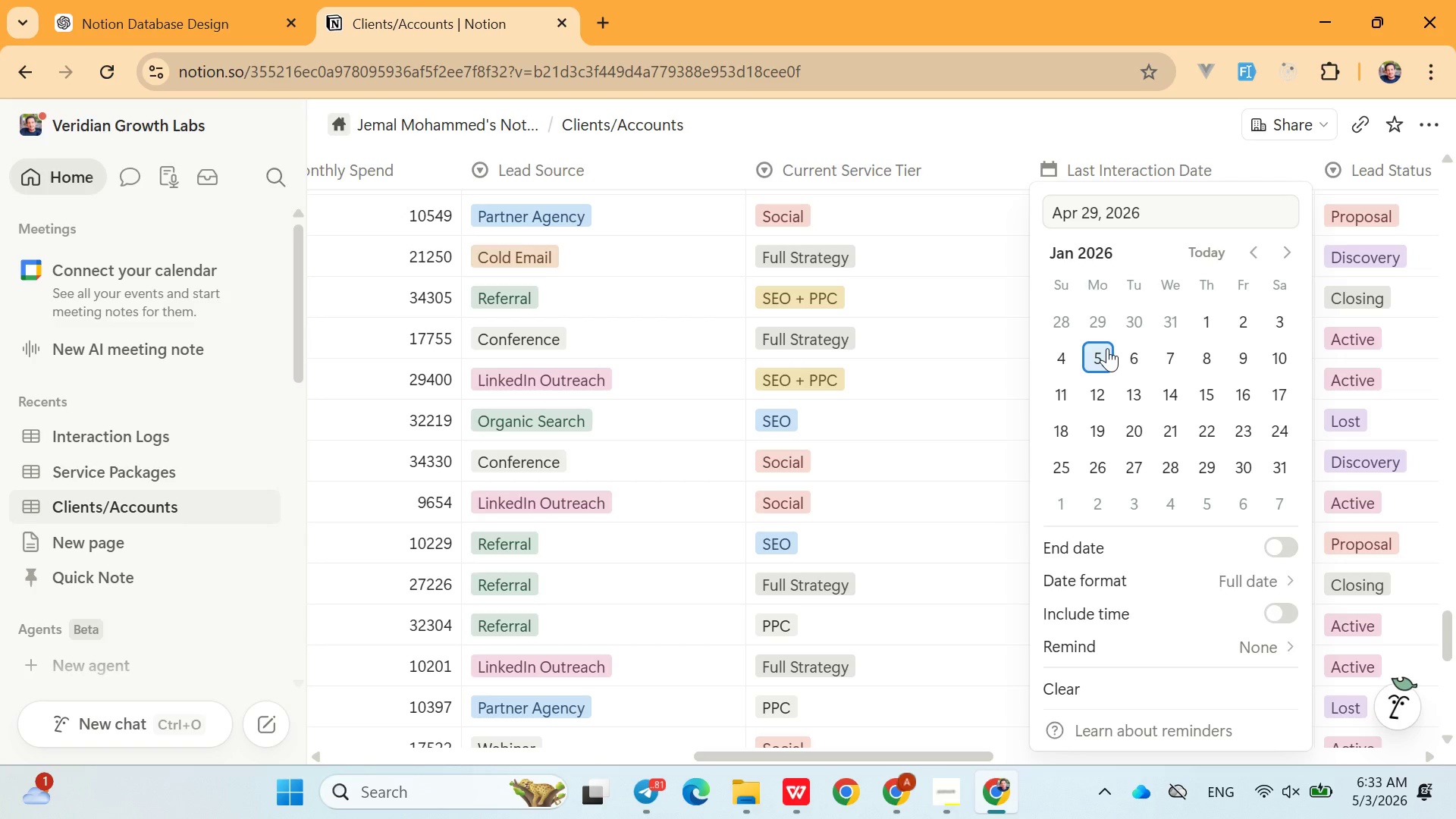 
left_click([1107, 348])
 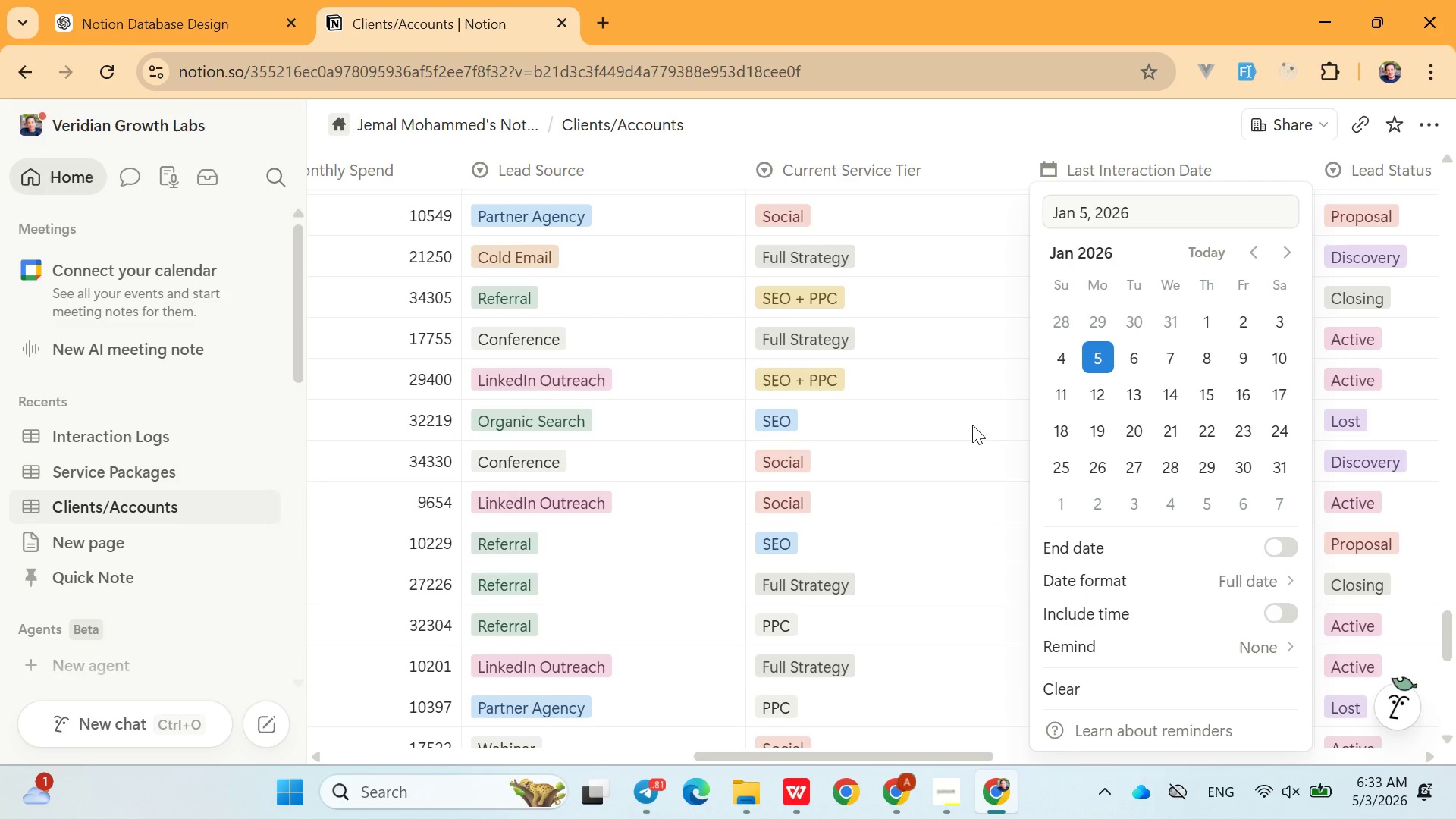 
left_click([972, 425])
 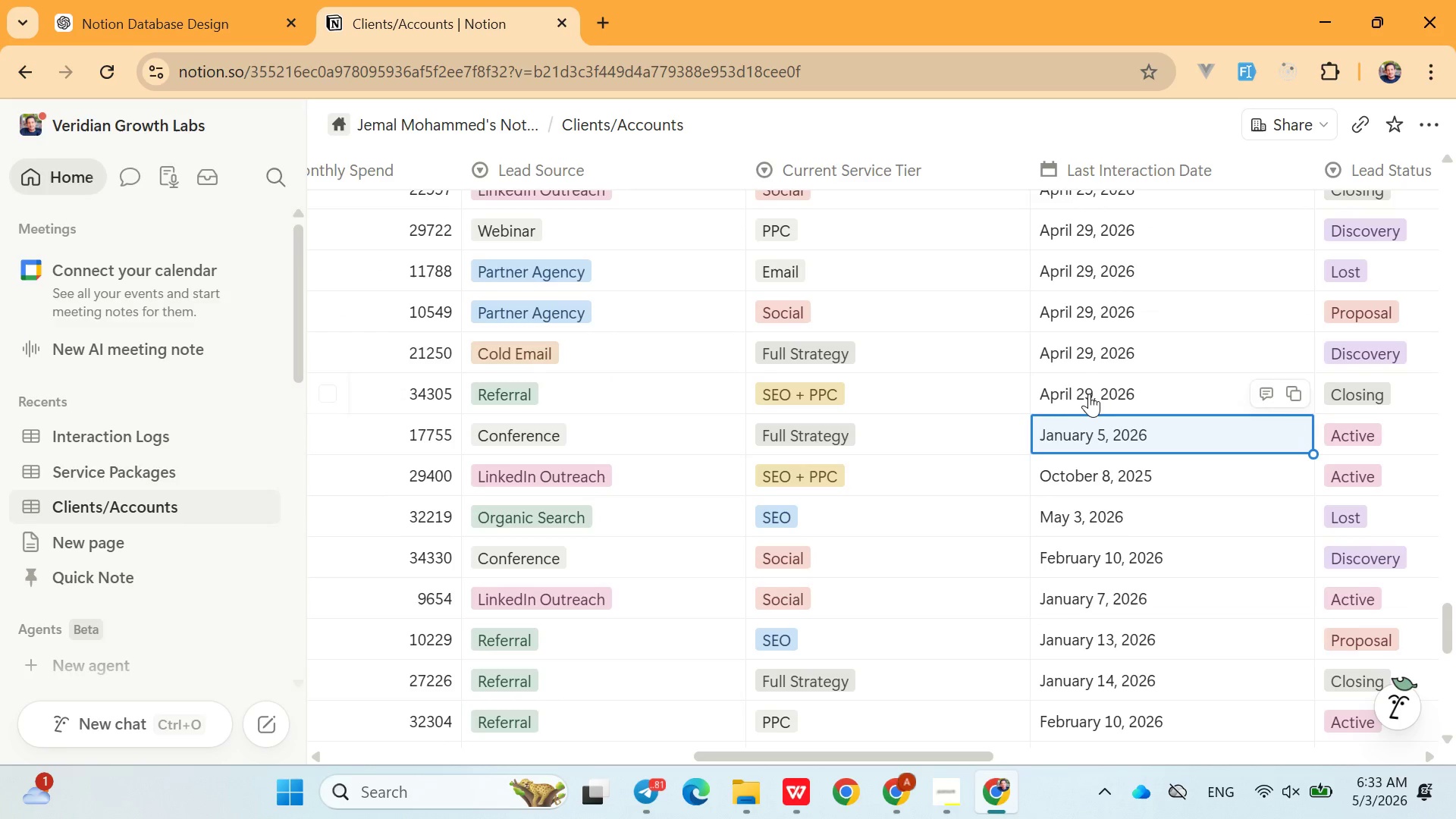 
left_click([1091, 394])
 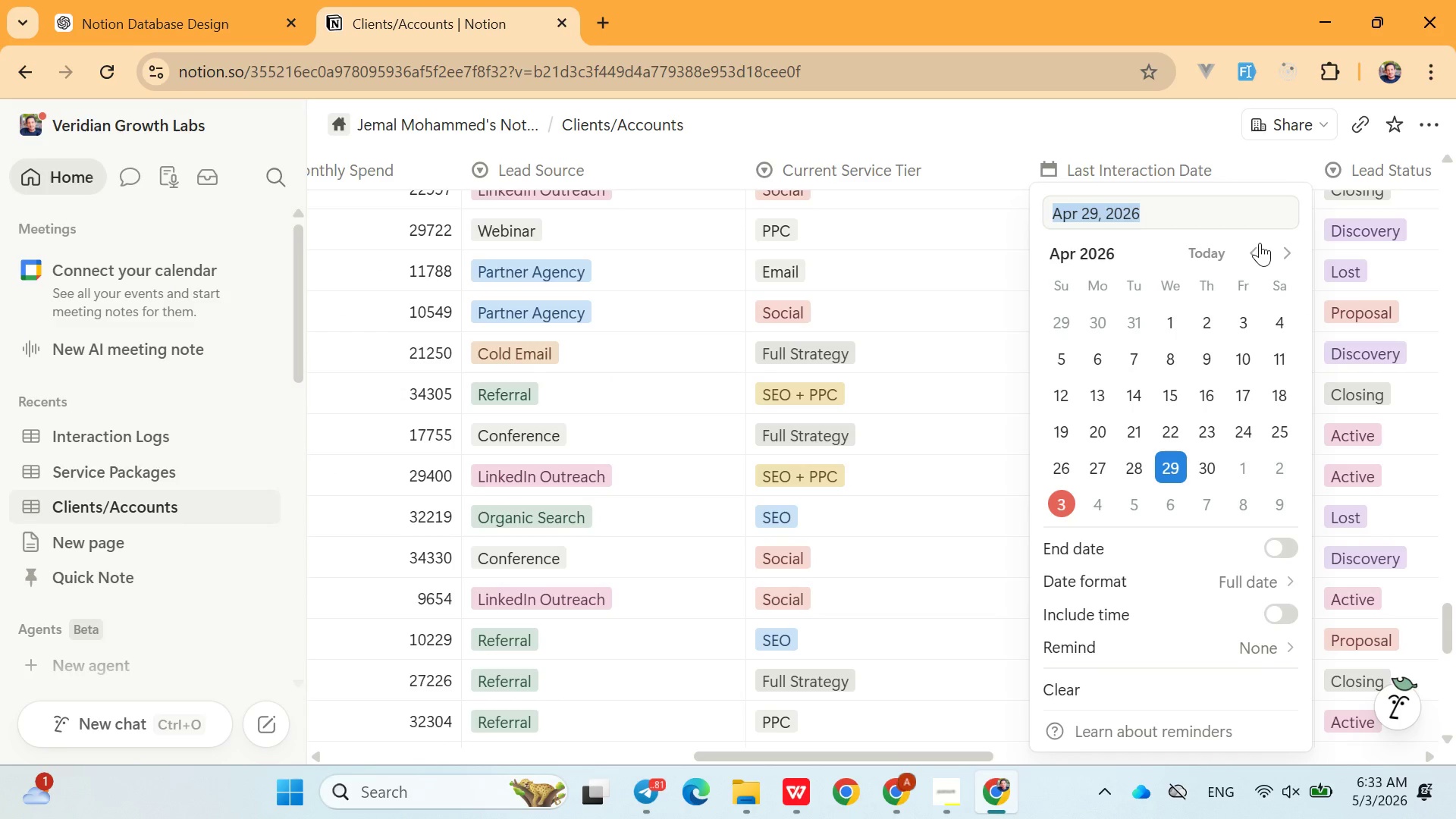 
double_click([1260, 243])
 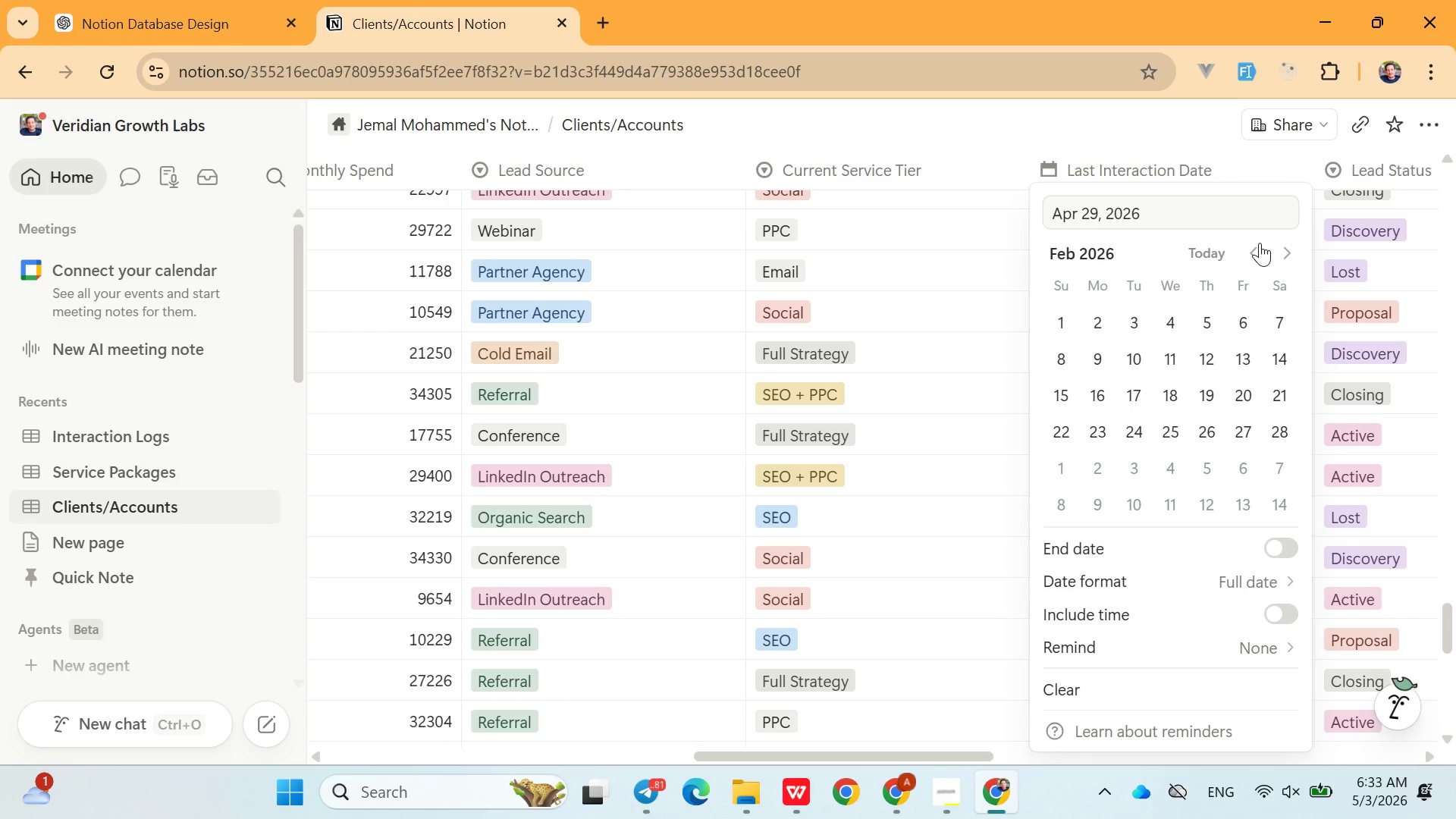 
triple_click([1260, 243])
 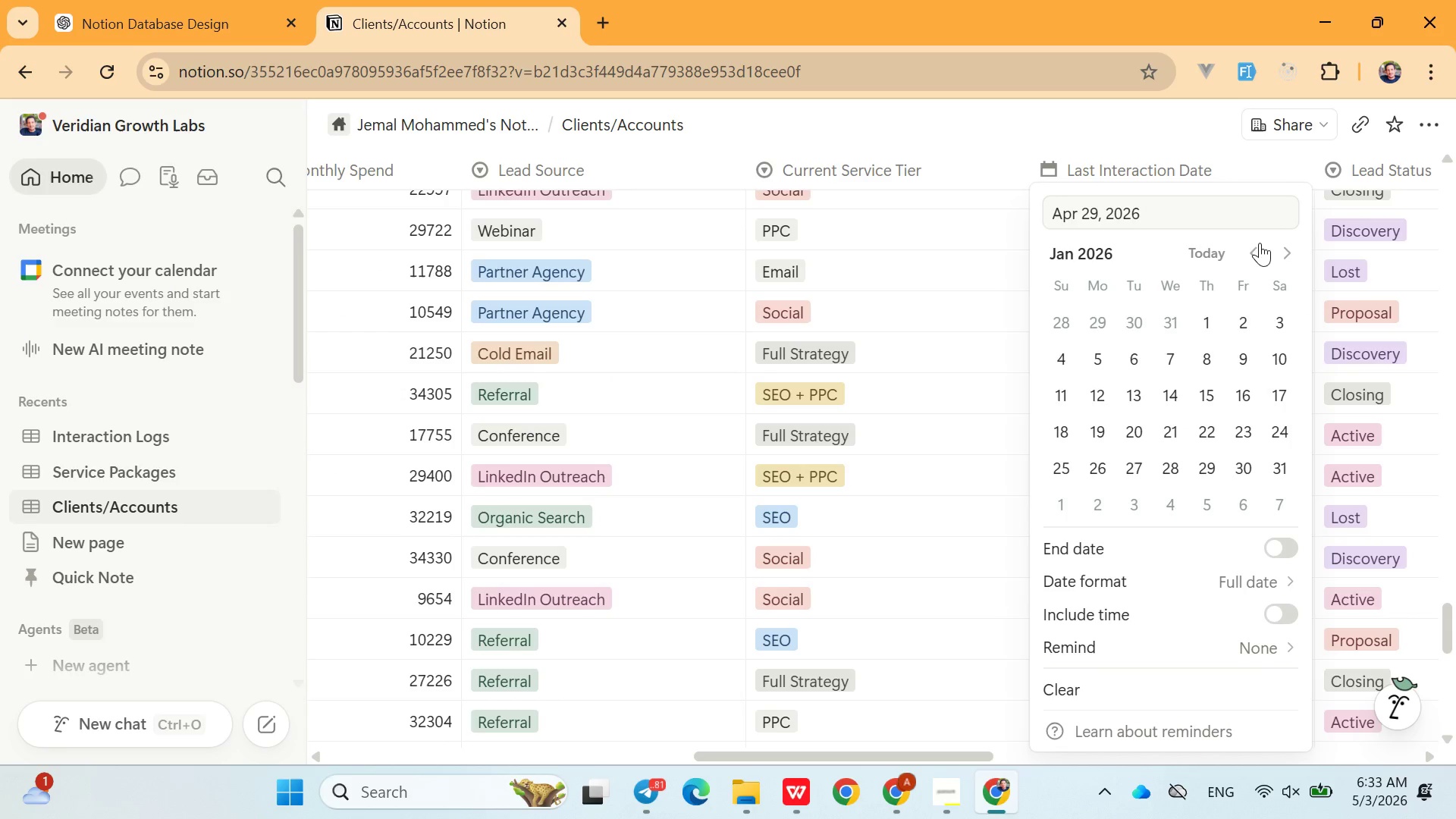 
triple_click([1260, 243])
 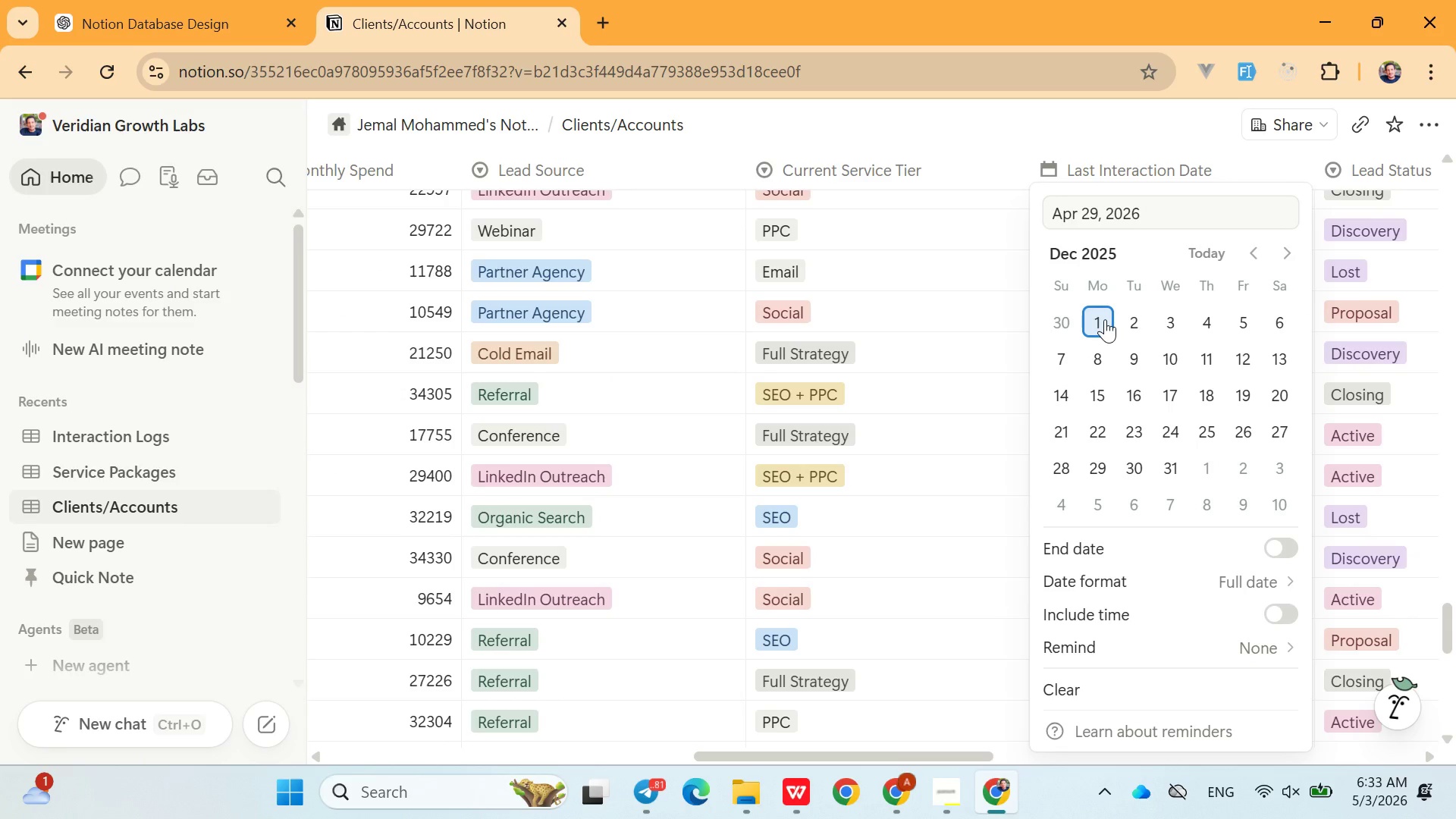 
left_click([1104, 319])
 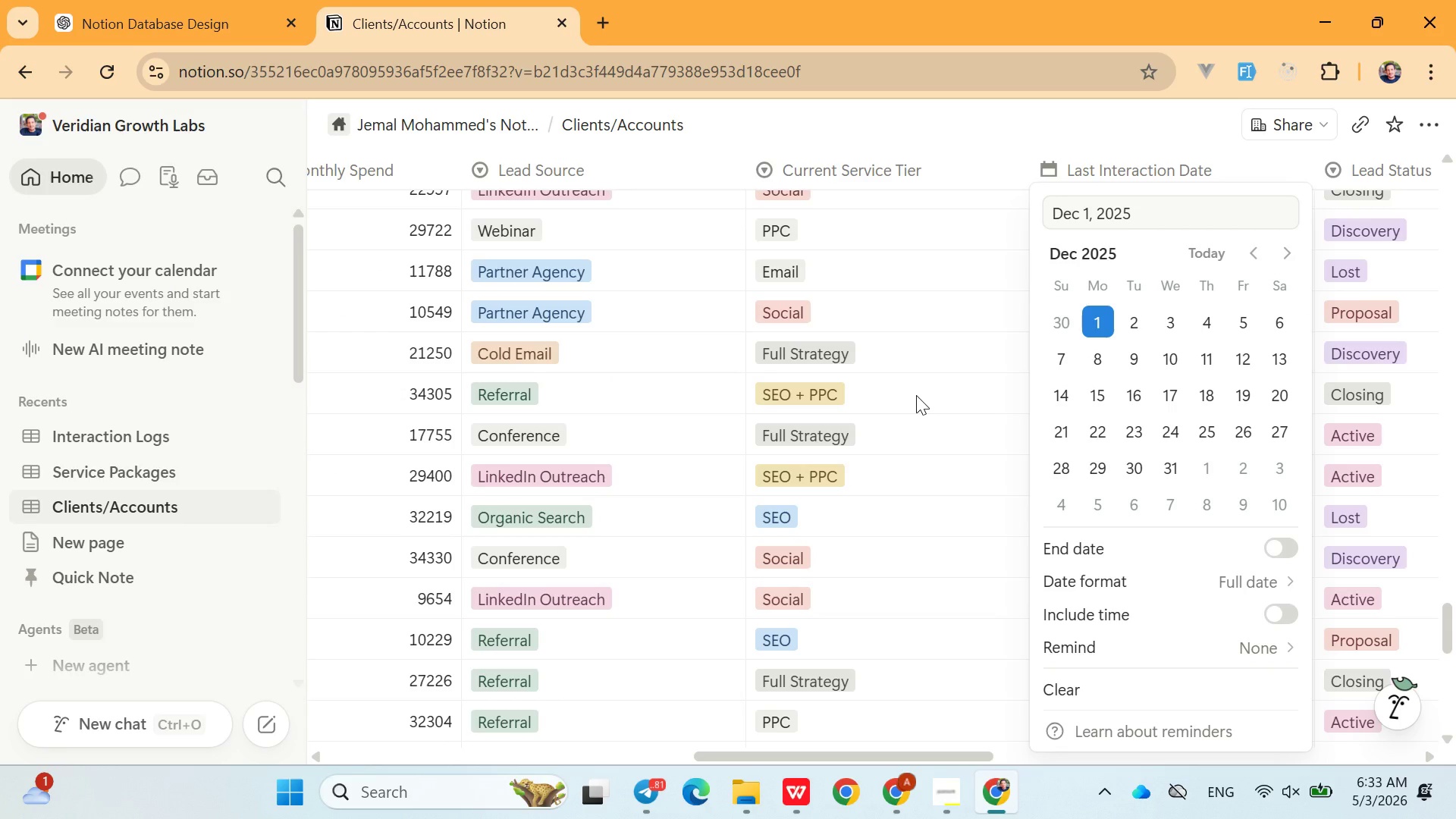 
left_click([916, 395])
 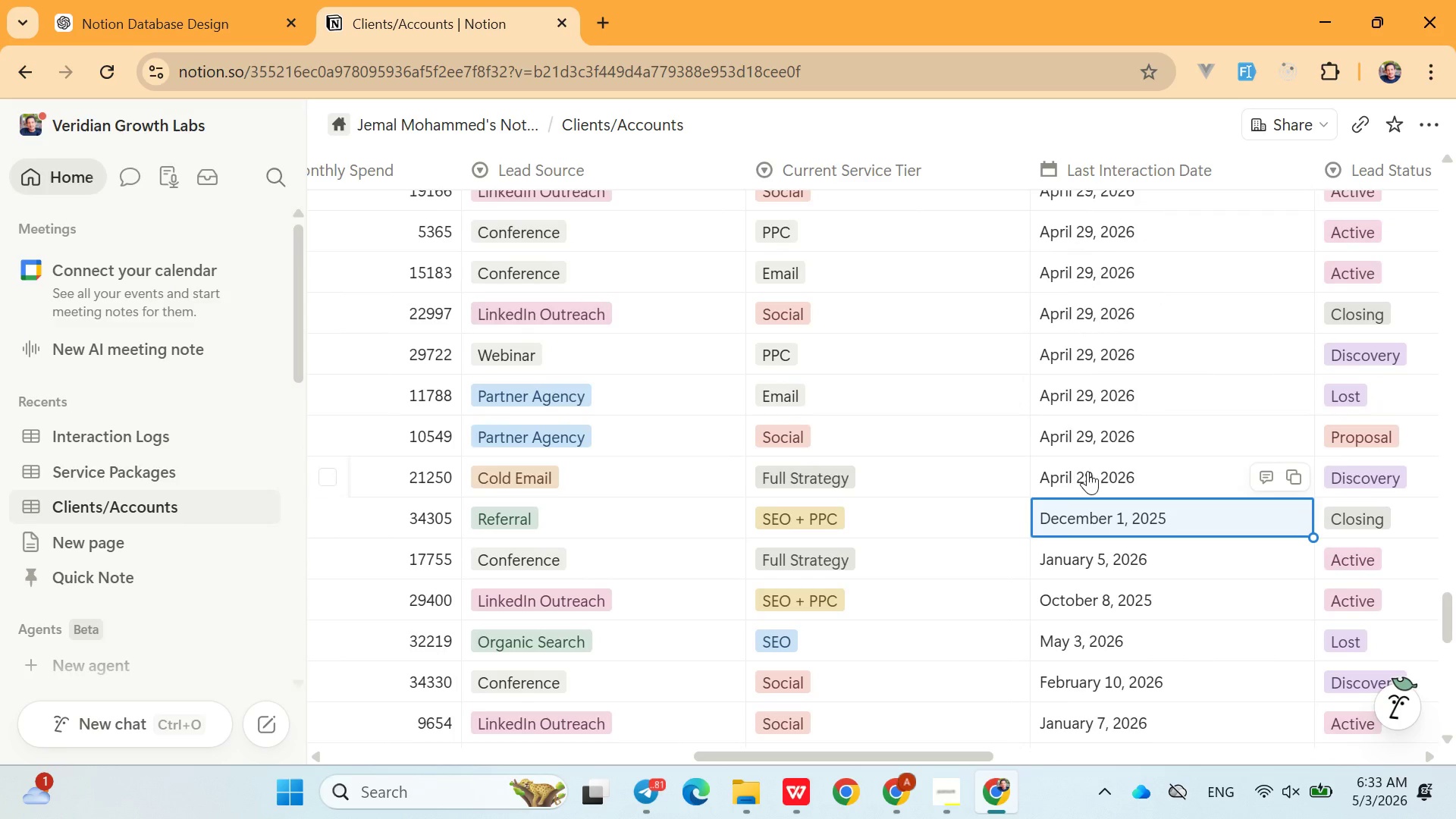 
left_click([1089, 472])
 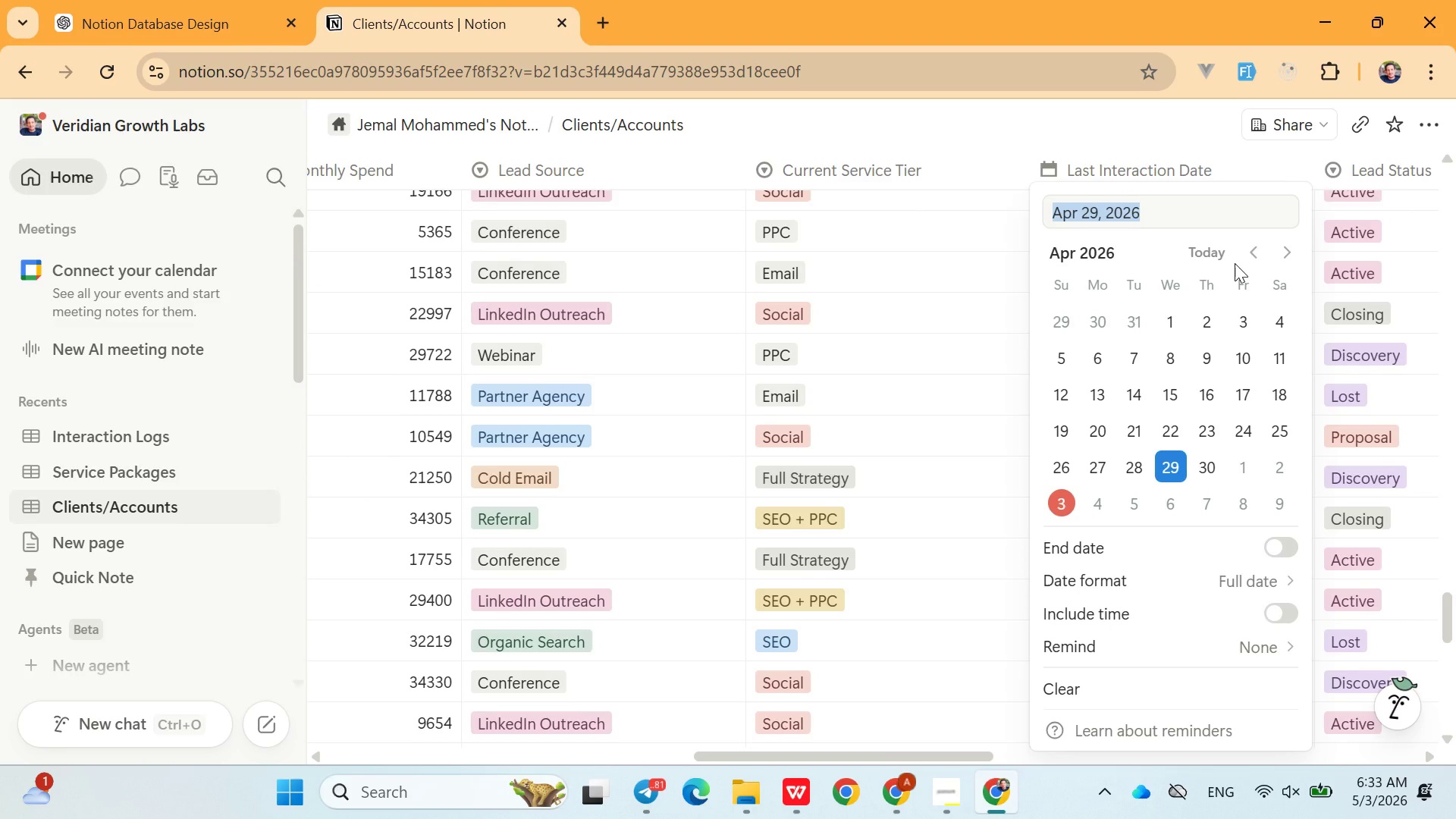 
left_click([1246, 258])
 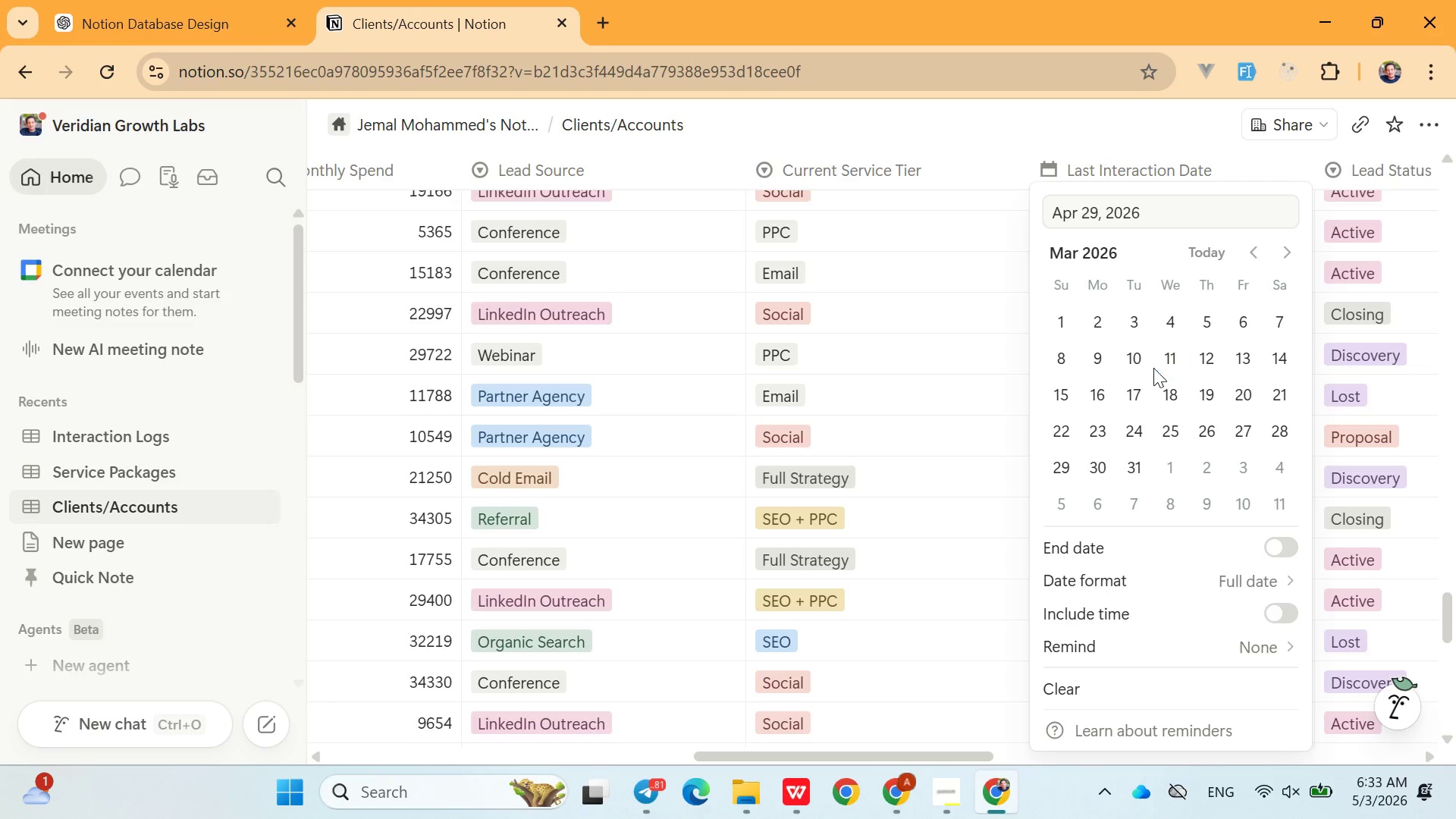 
left_click([1153, 368])
 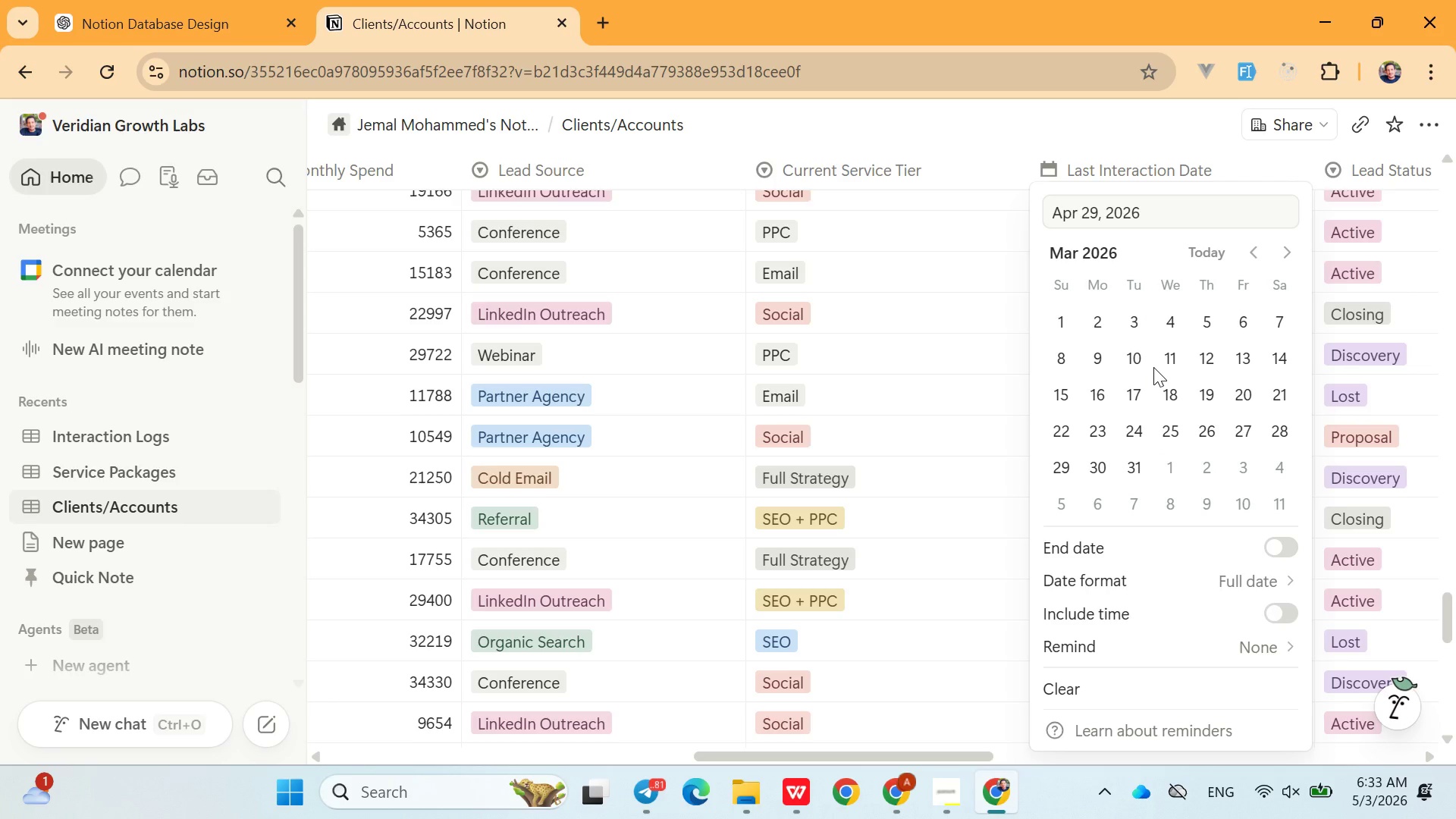 
left_click([1153, 367])
 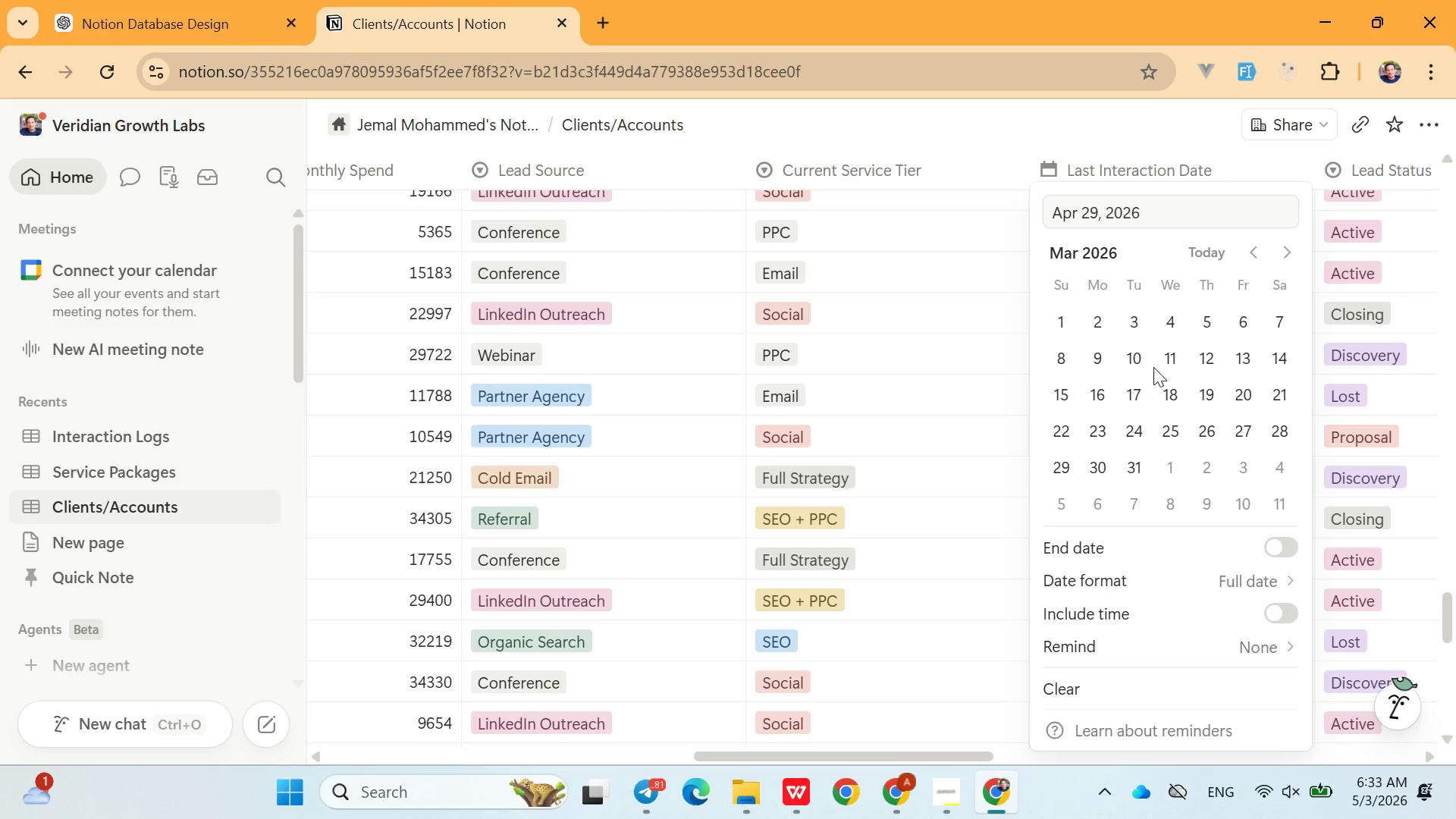 
left_click([949, 241])
 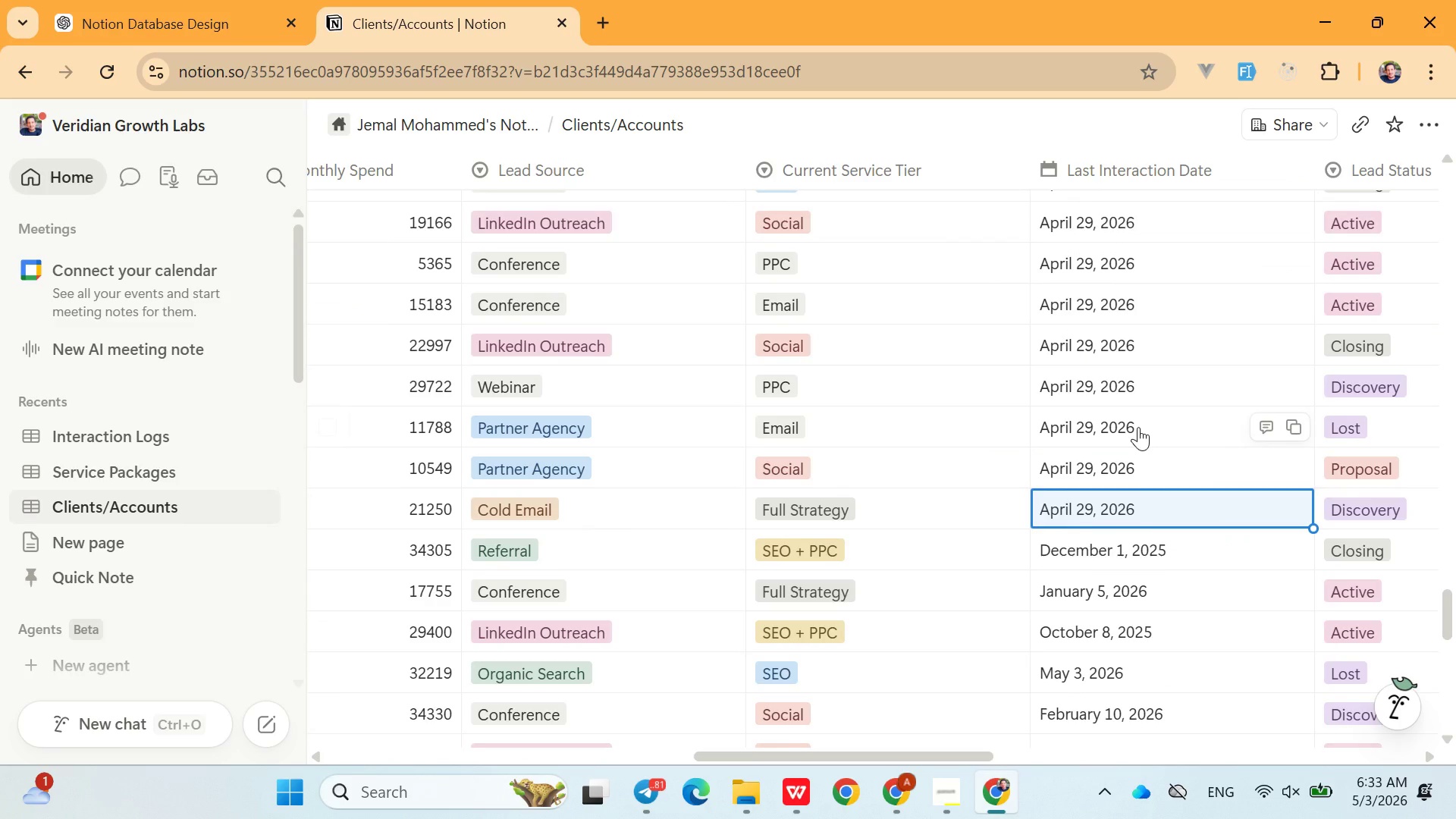 
left_click([1144, 453])
 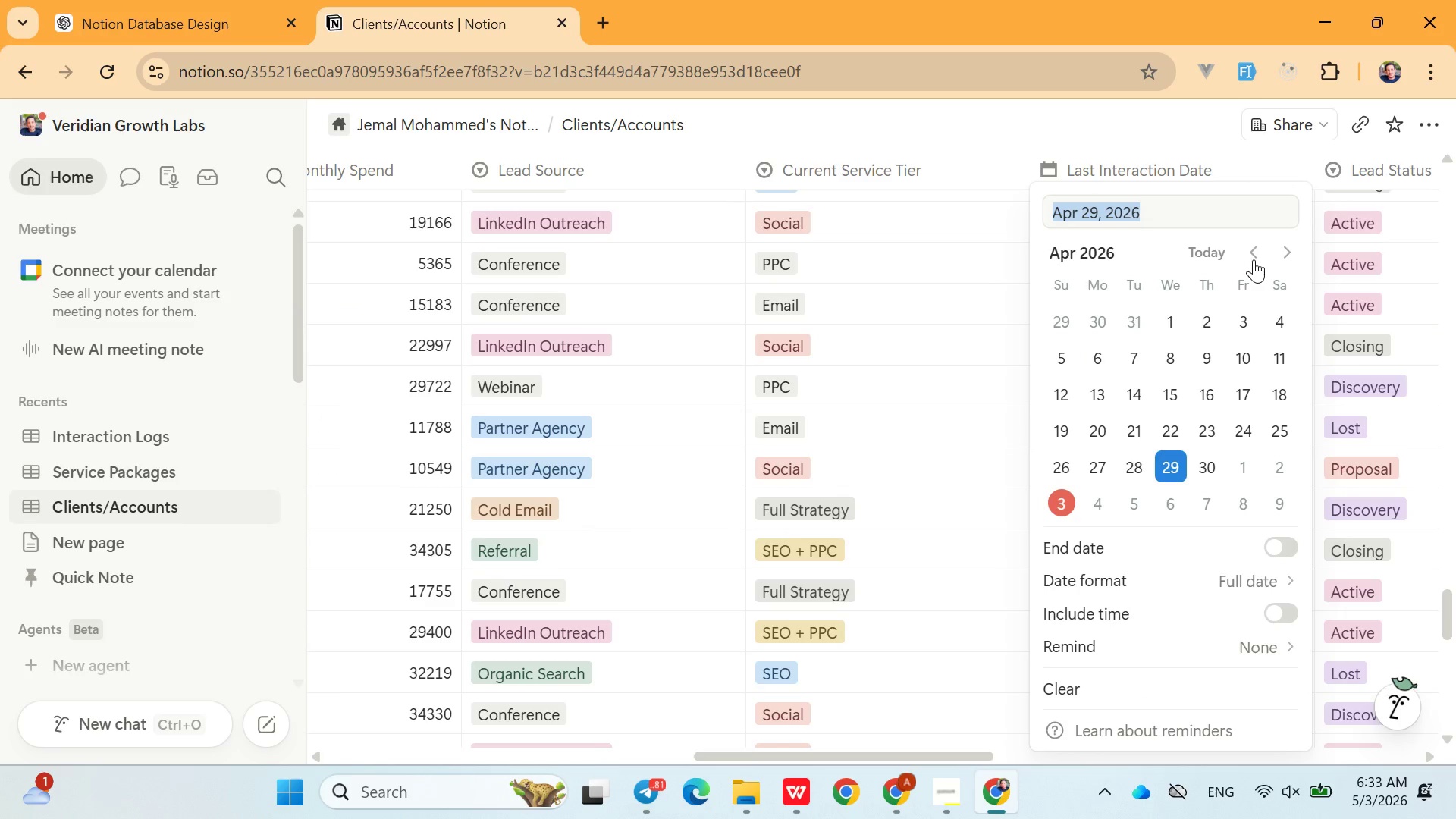 
double_click([1254, 259])
 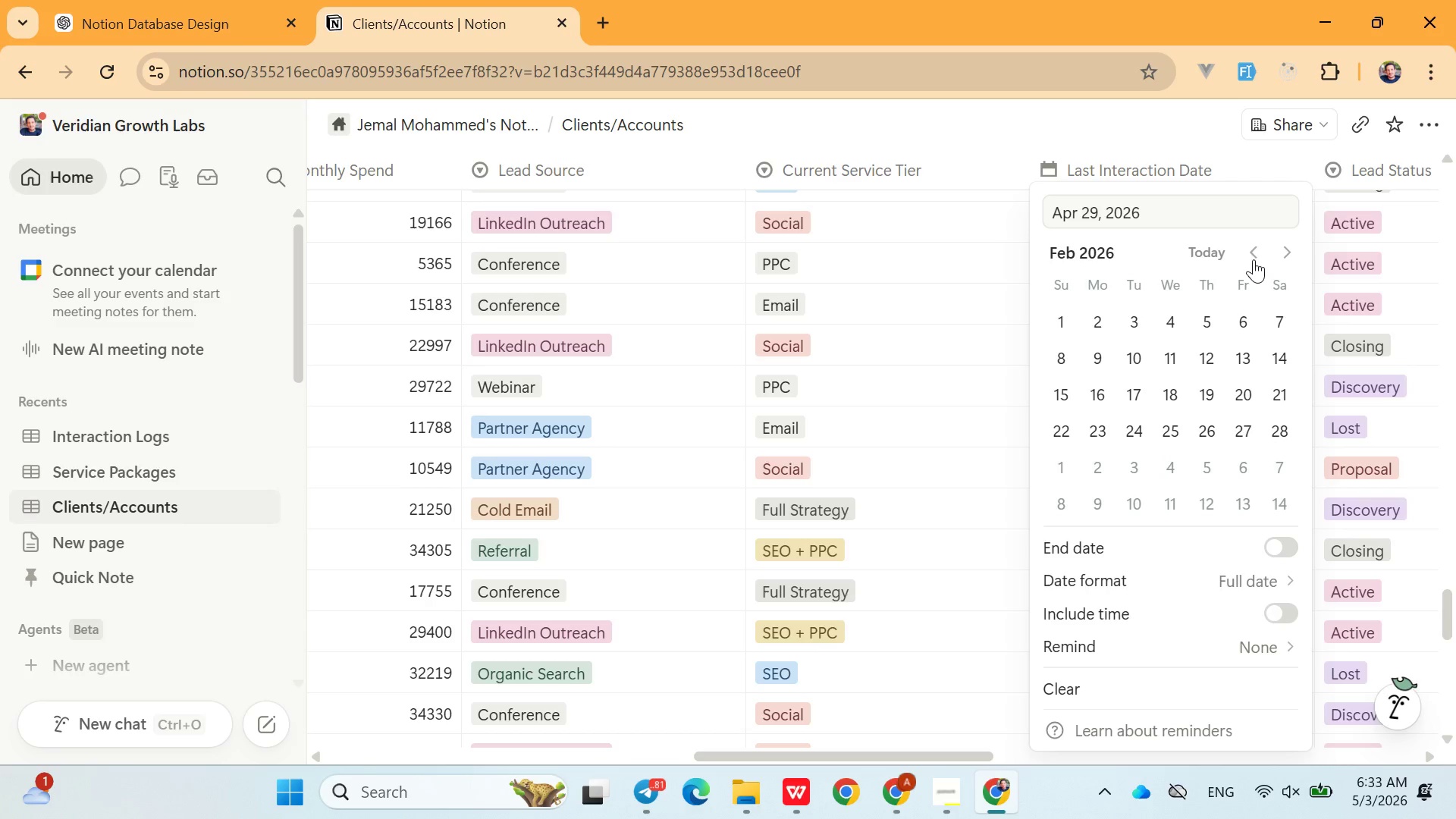 
triple_click([1254, 259])
 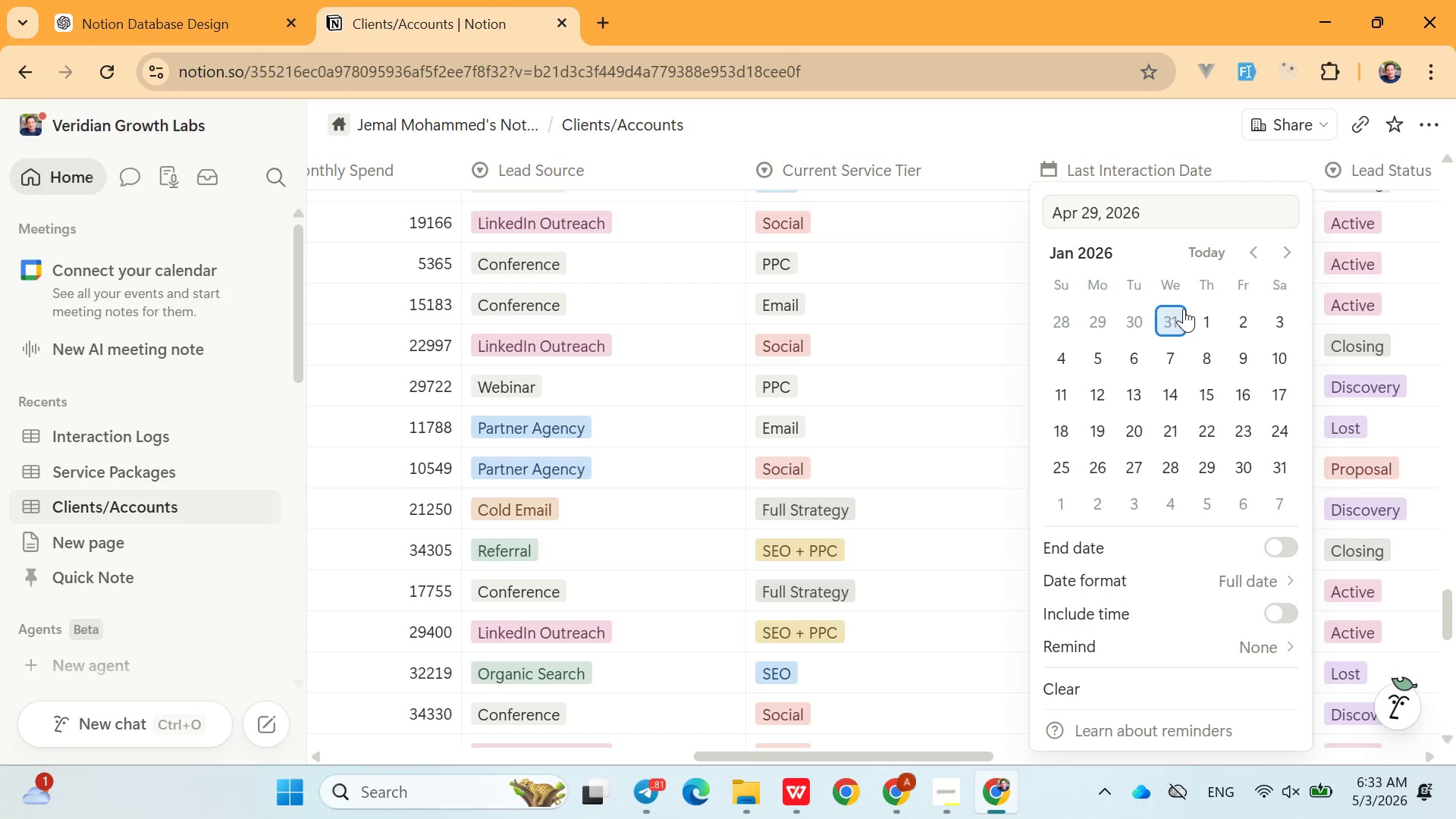 
left_click([1184, 309])
 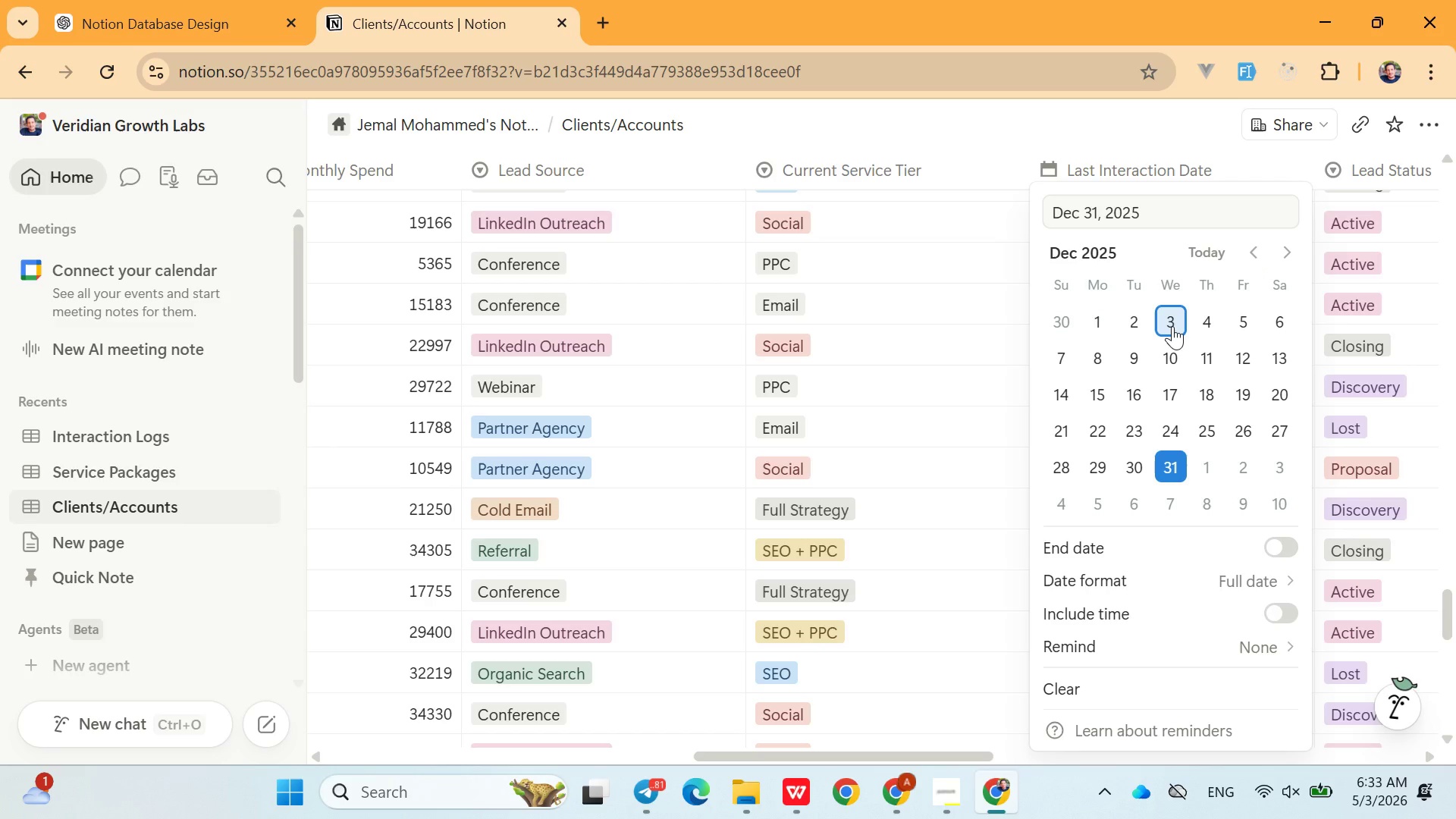 
left_click([1169, 326])
 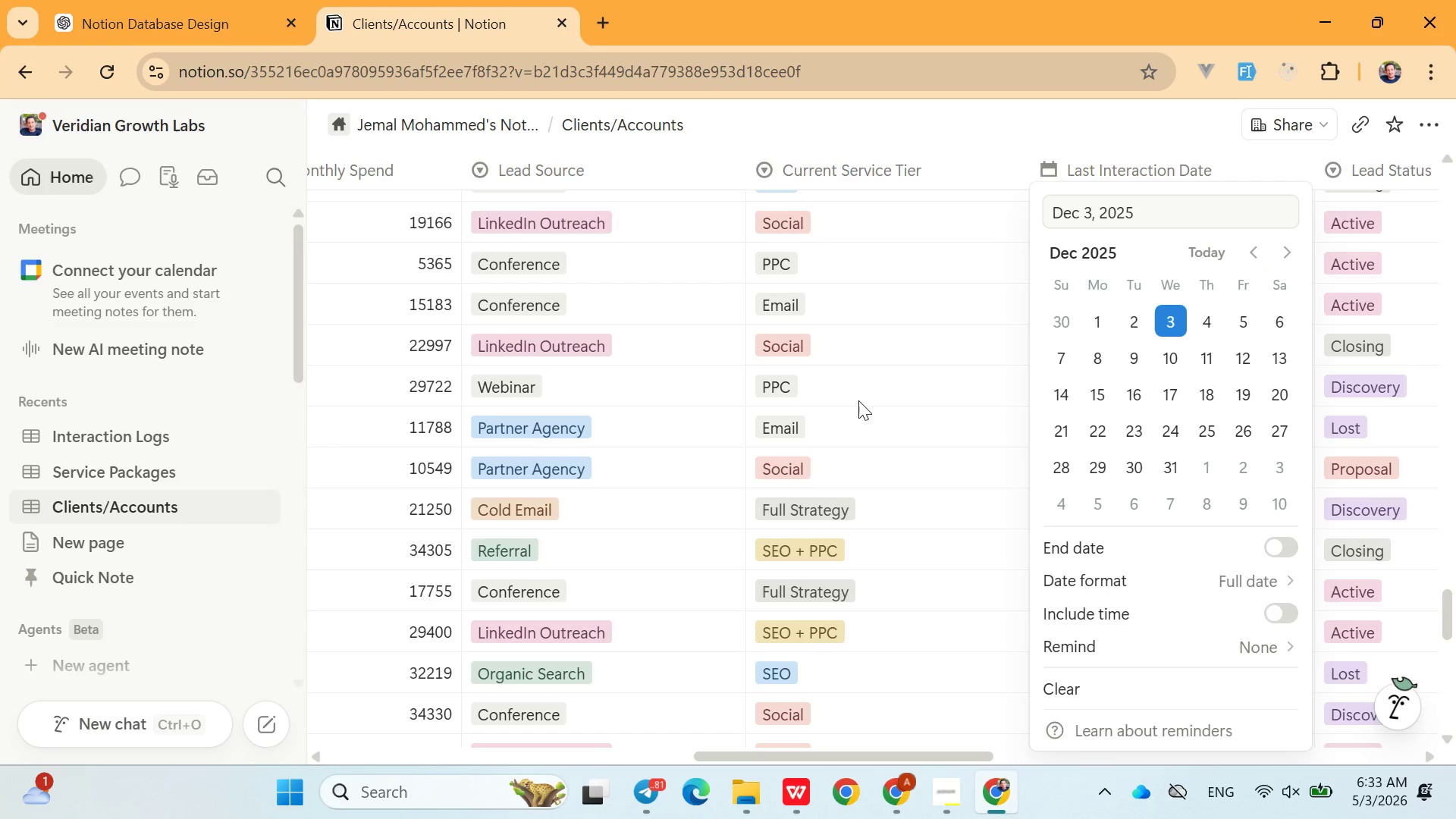 
left_click([852, 400])
 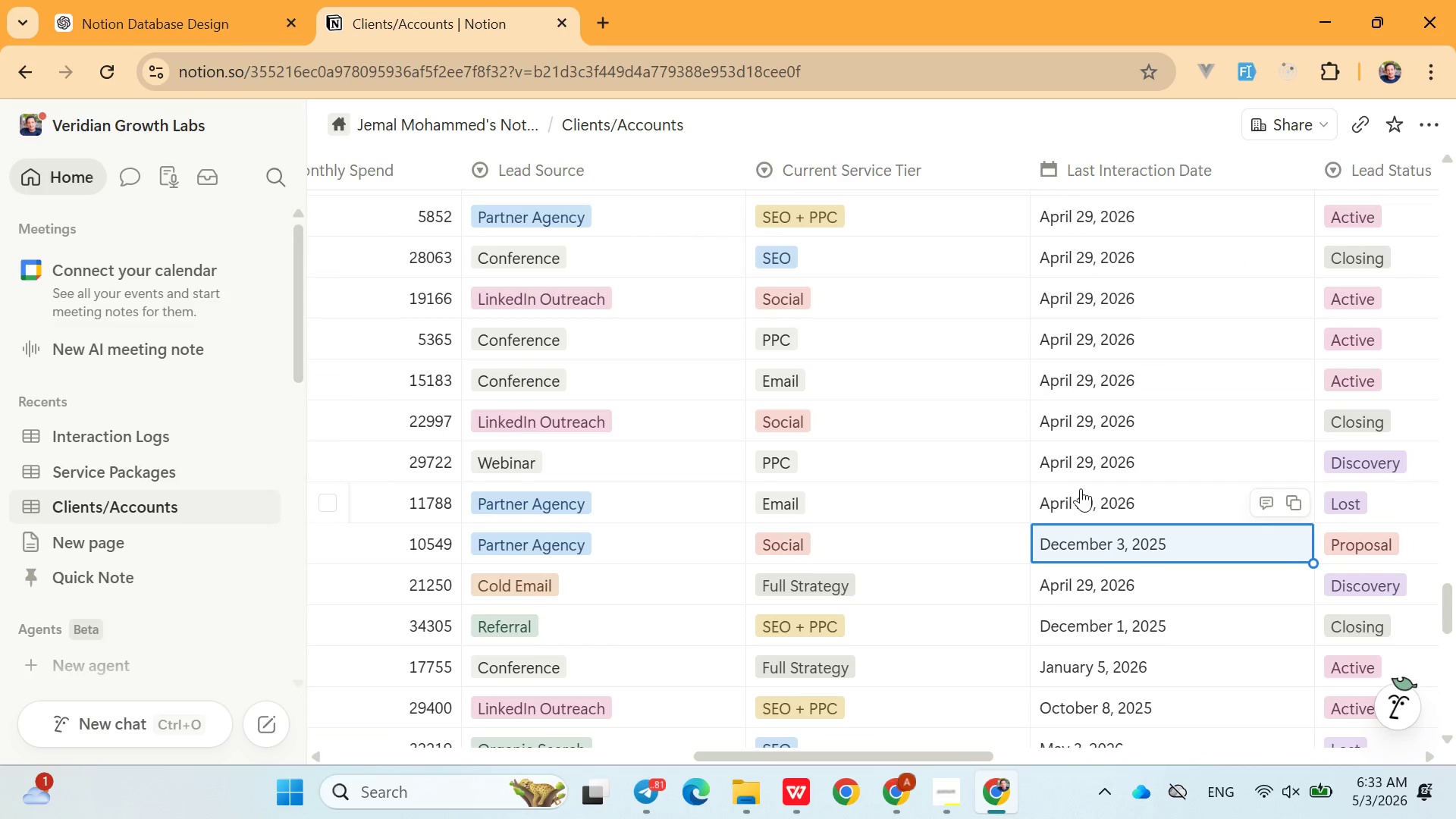 
double_click([1081, 488])
 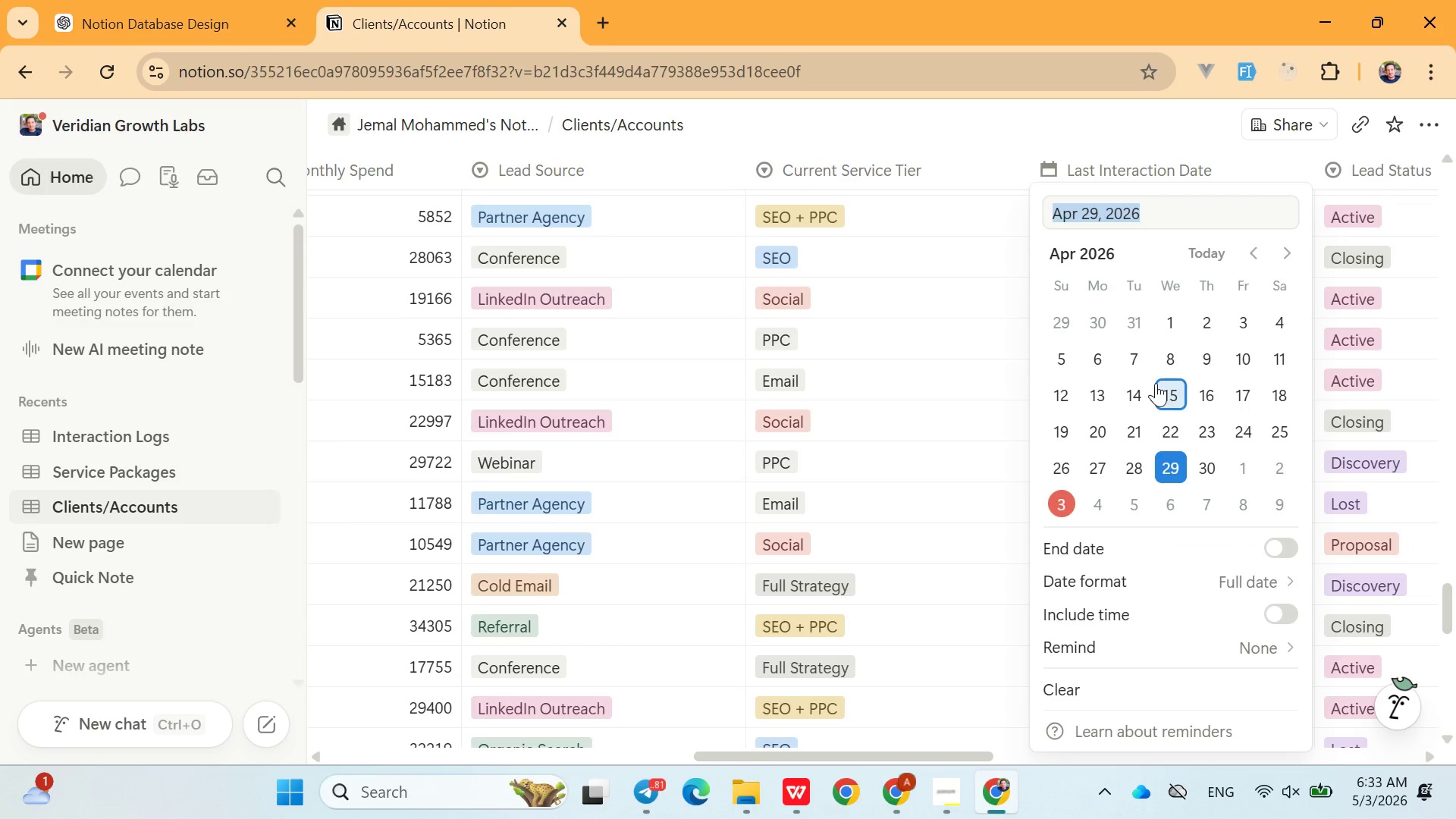 
left_click([1156, 383])
 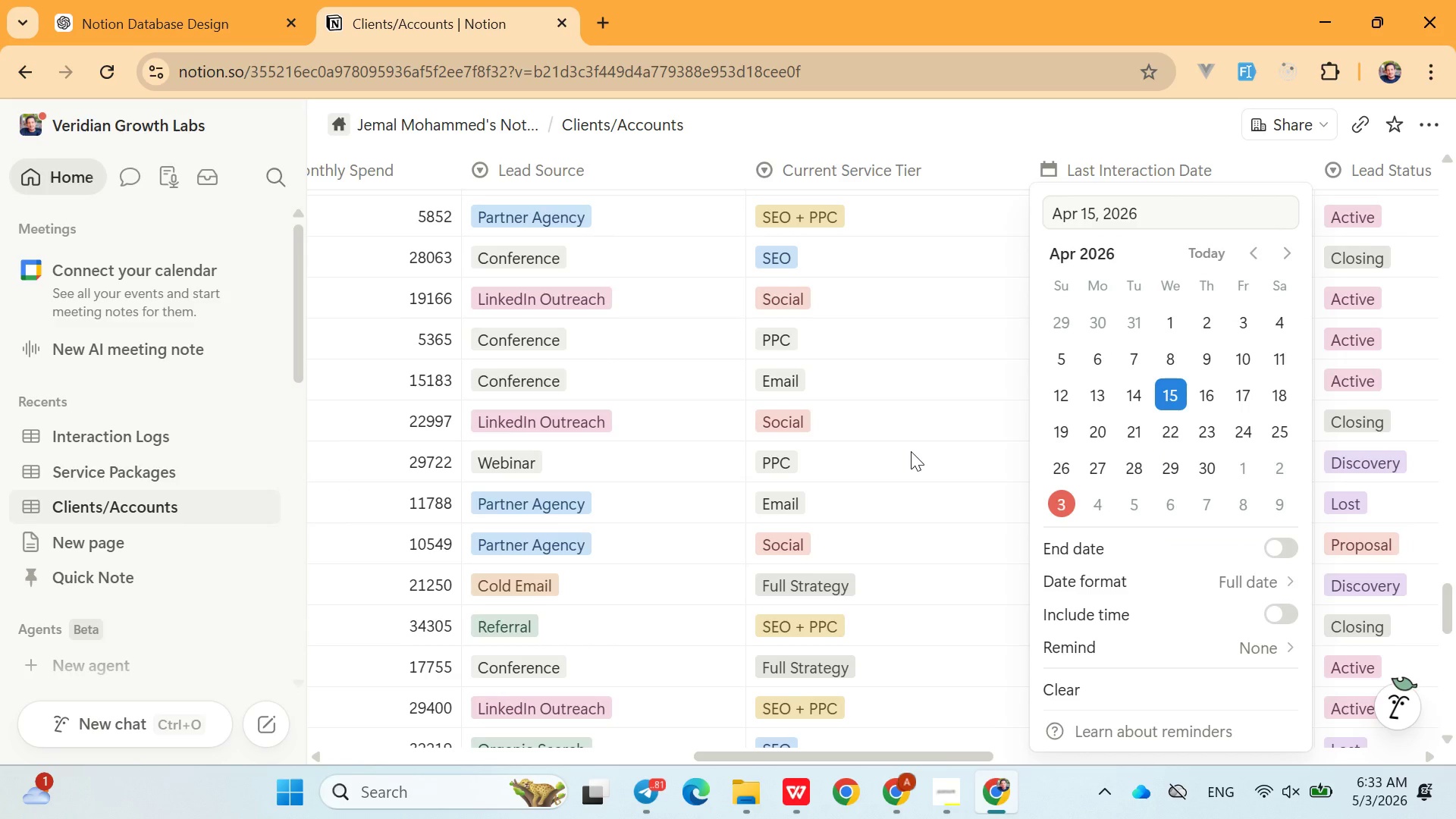 
left_click([911, 451])
 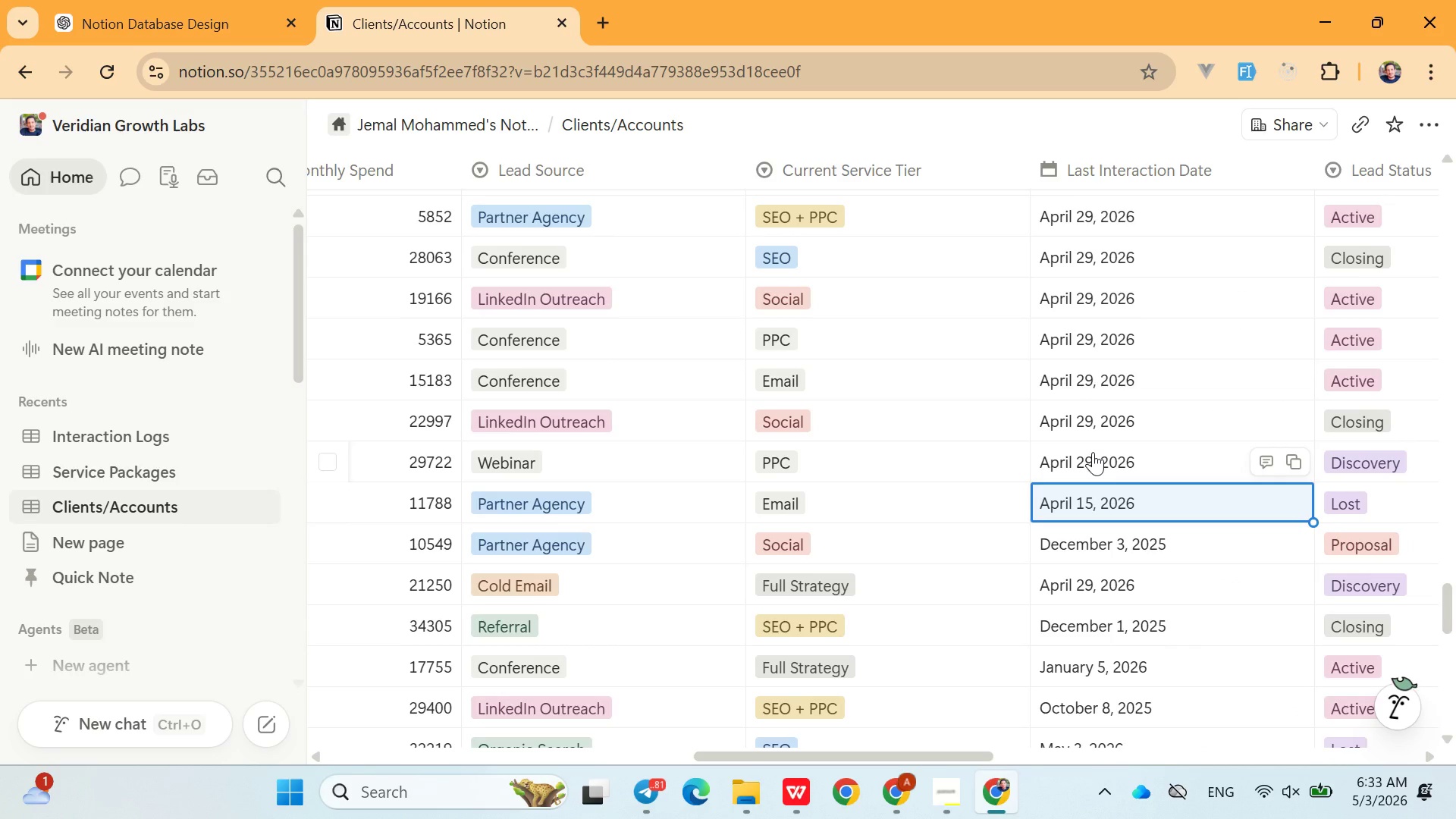 
left_click([1097, 452])
 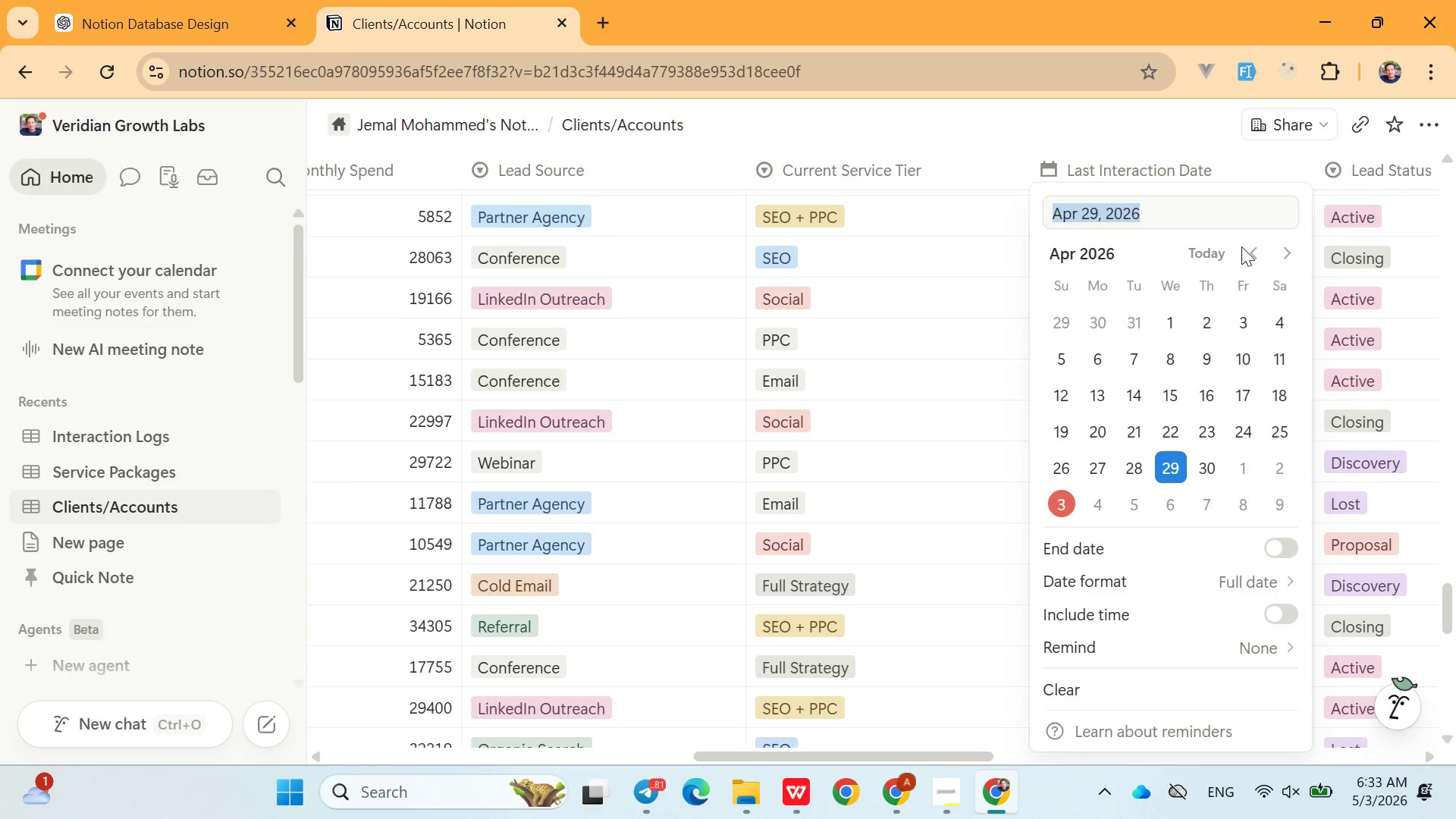 
left_click([1249, 248])
 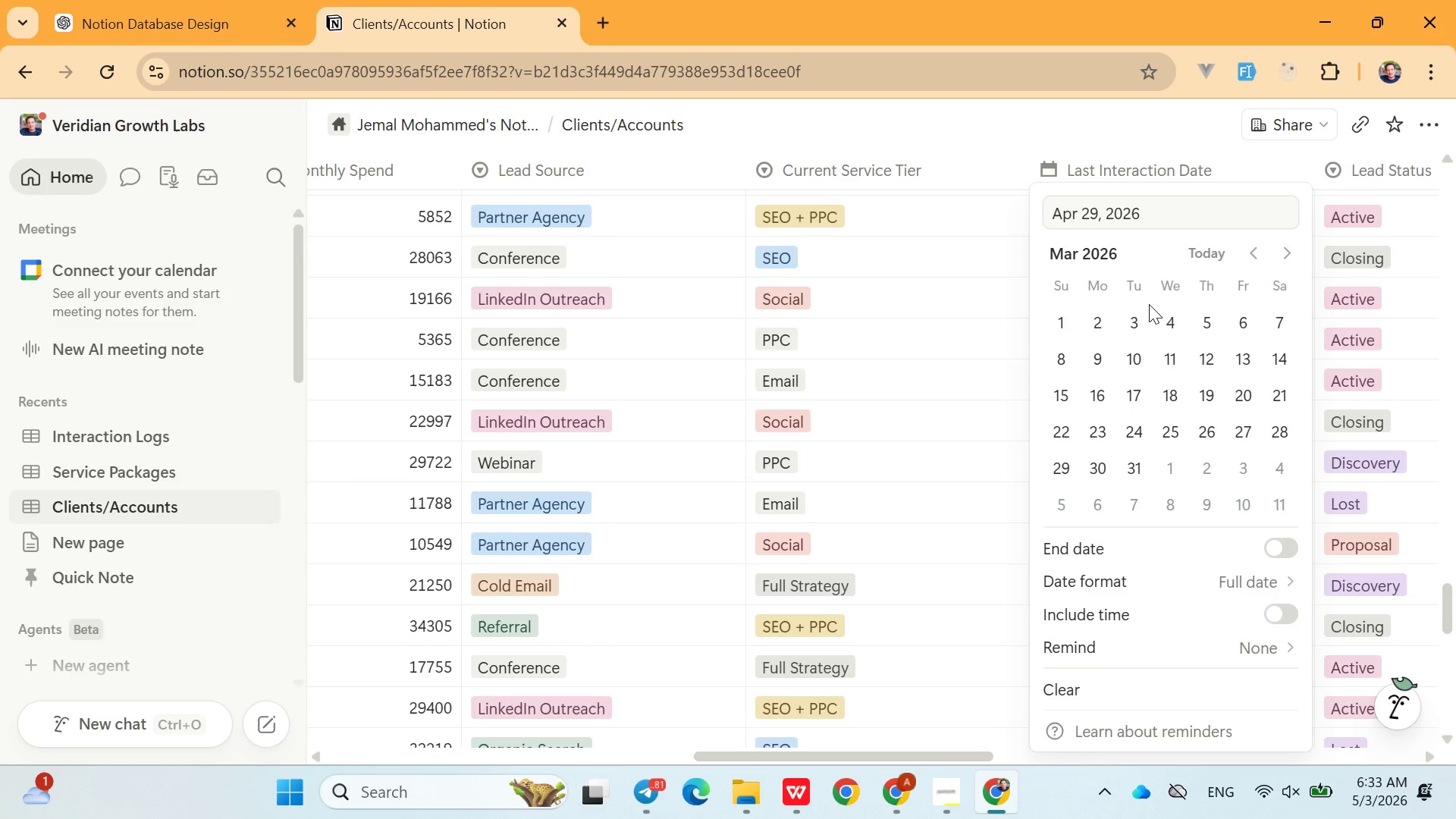 
left_click([1149, 304])
 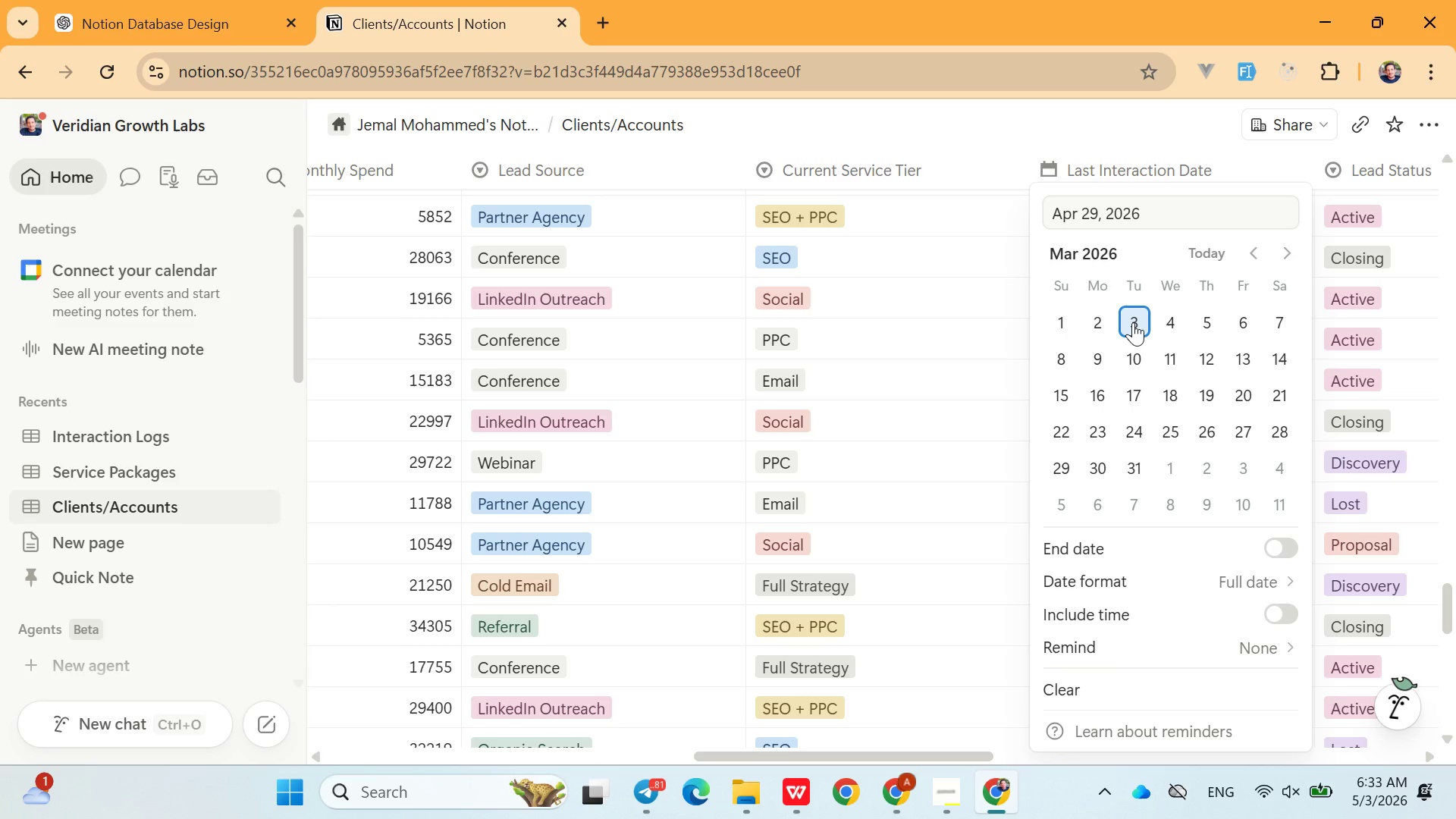 
left_click([1133, 322])
 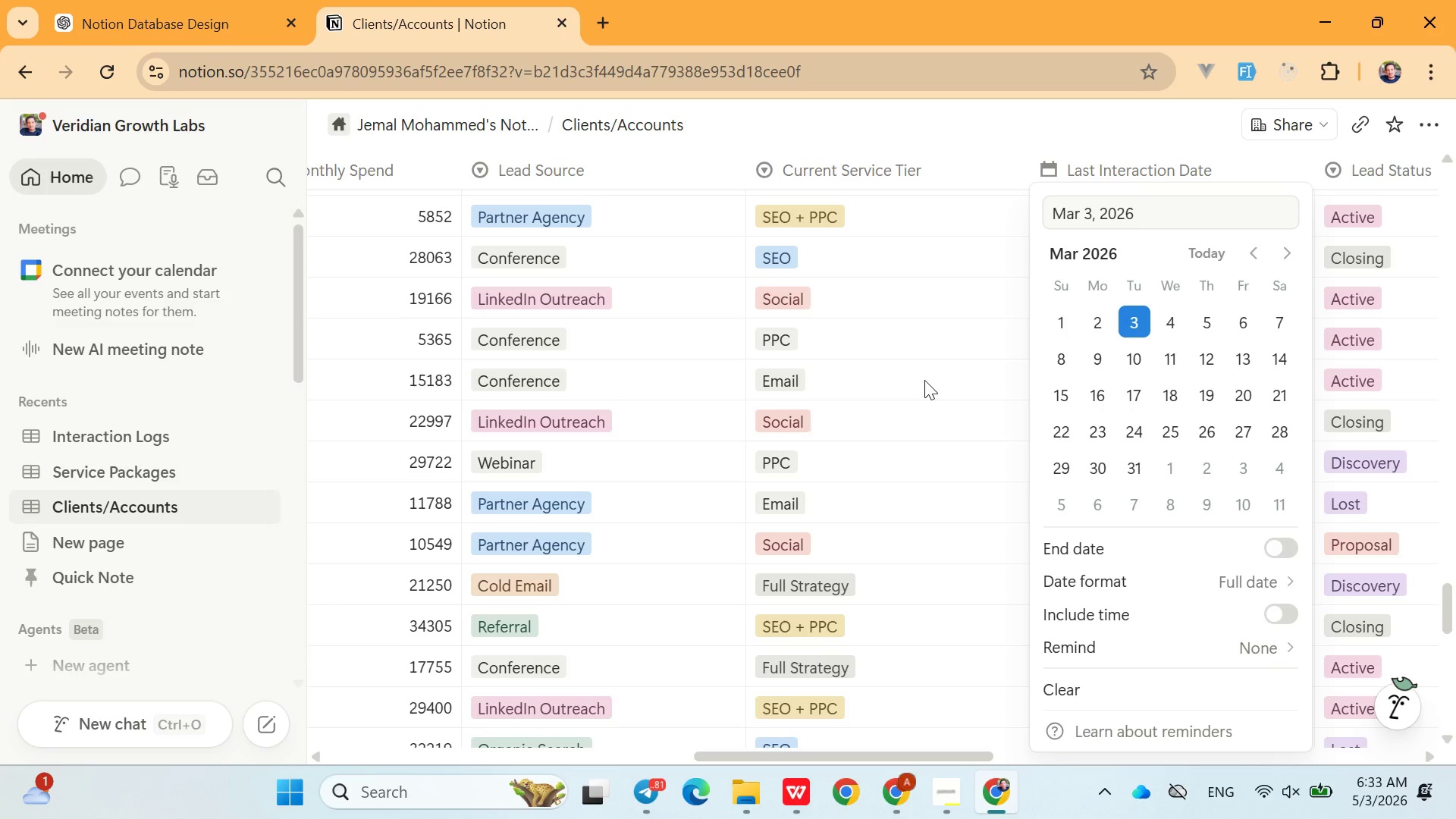 
left_click([921, 381])
 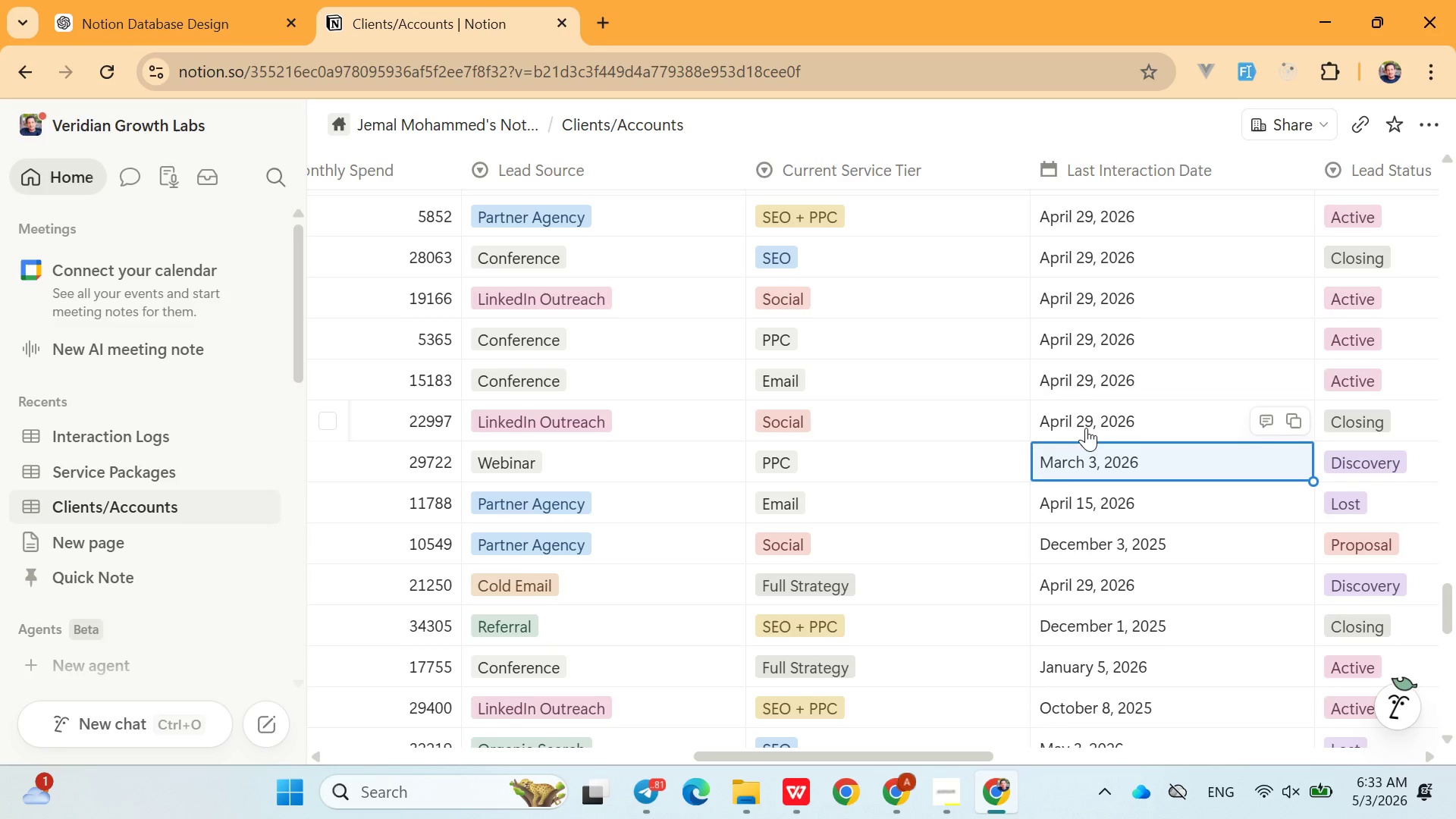 
left_click([1086, 428])
 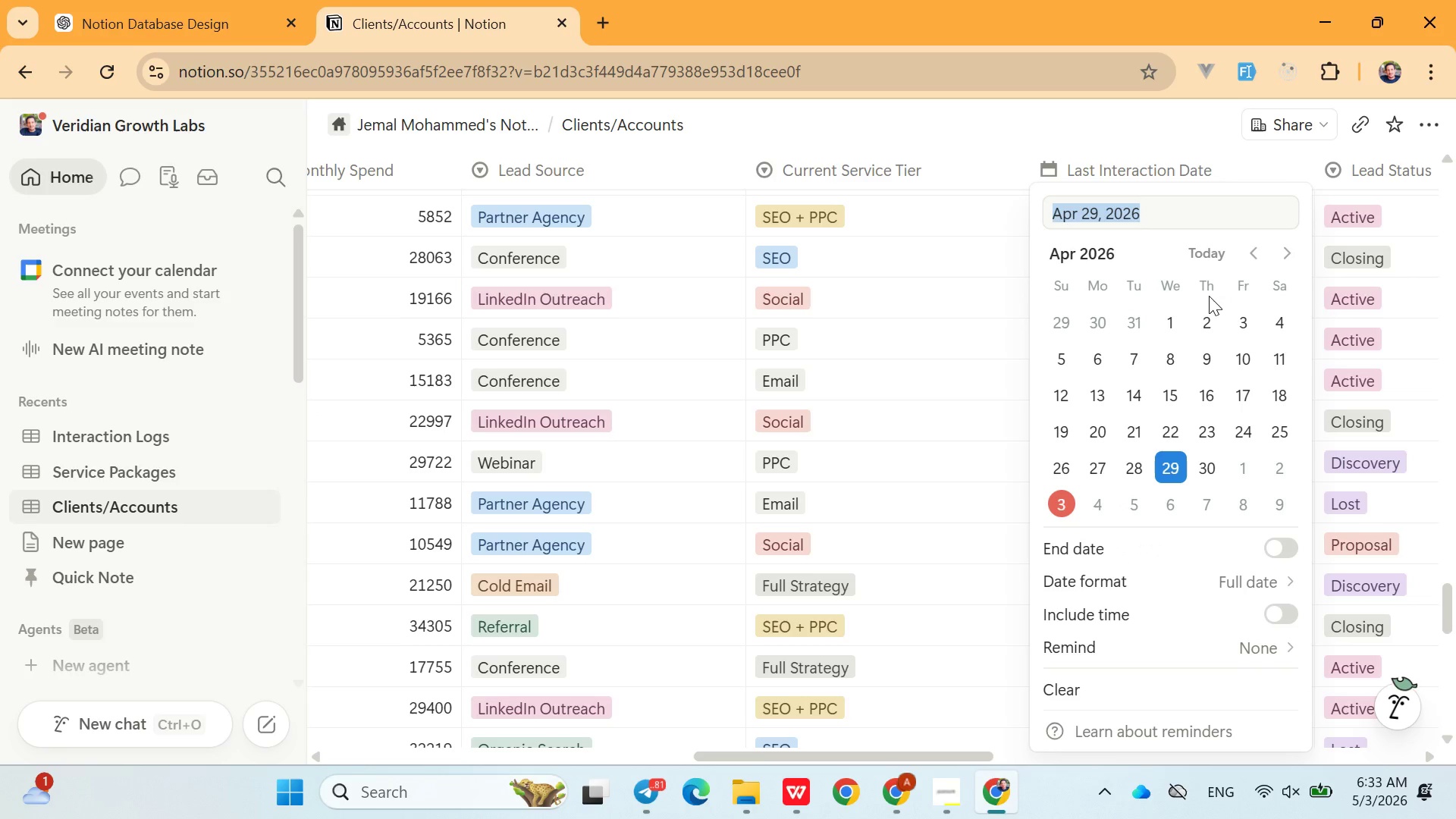 
left_click([1255, 257])
 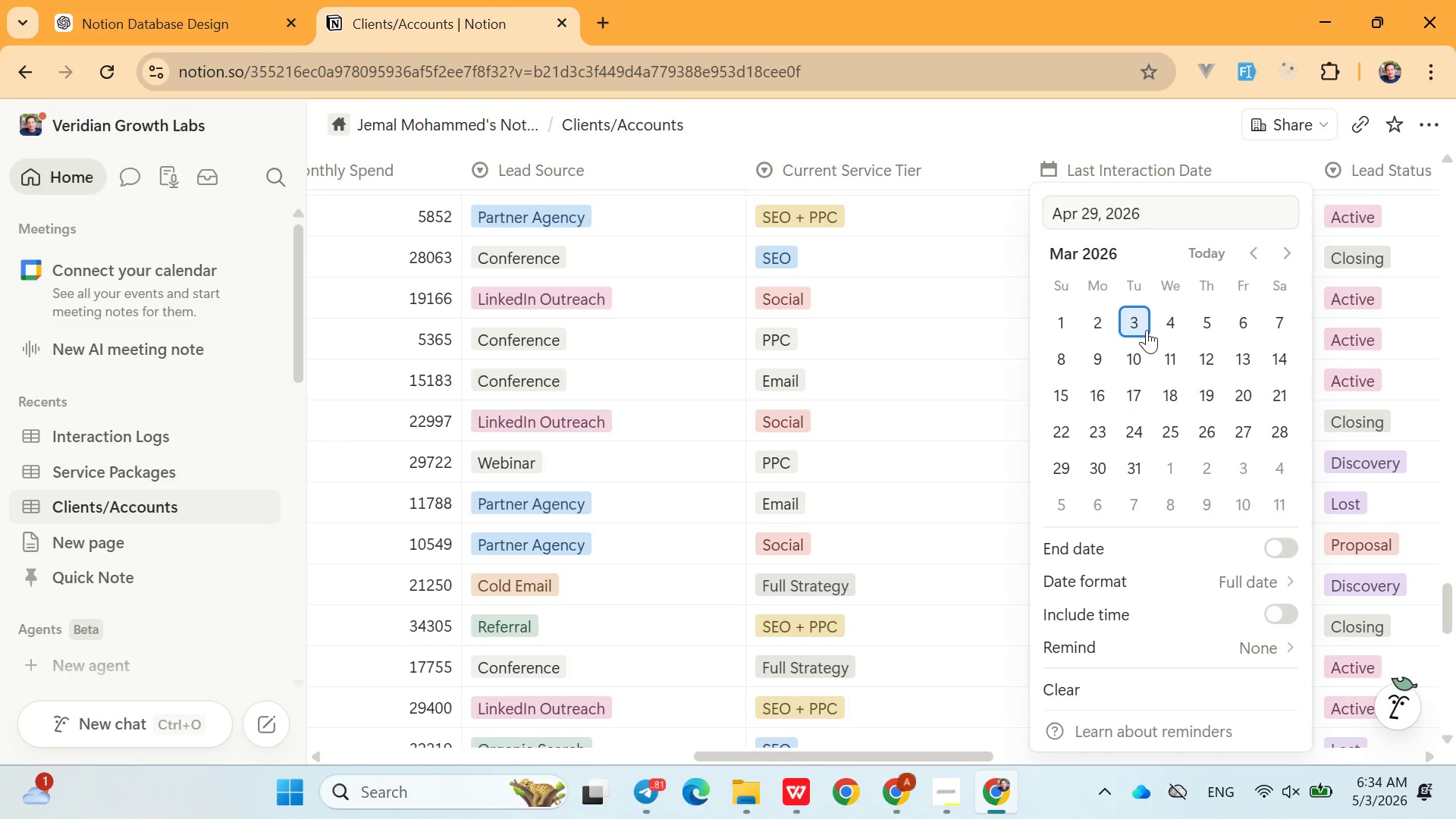 
left_click([1147, 330])
 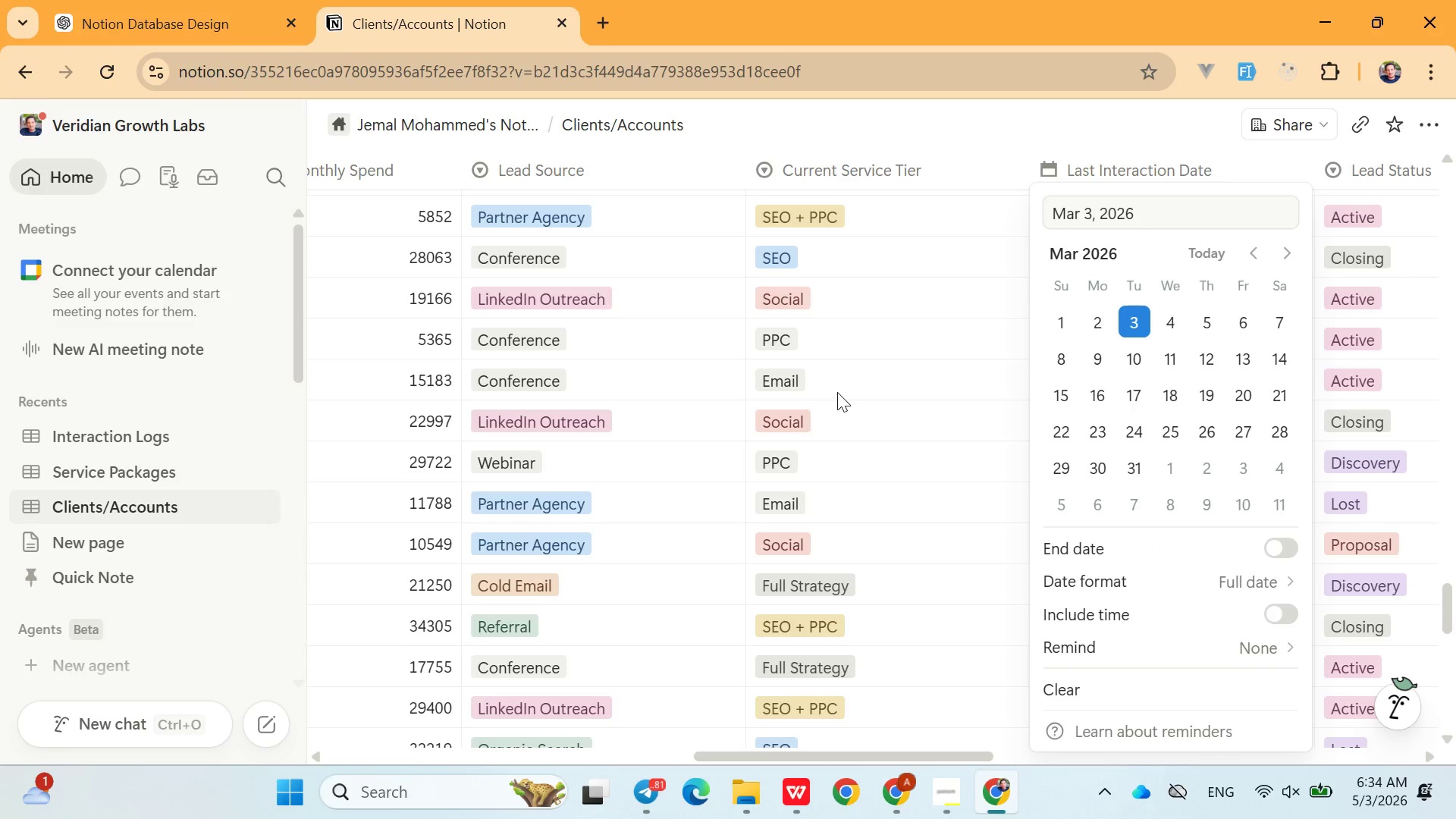 
left_click([837, 392])
 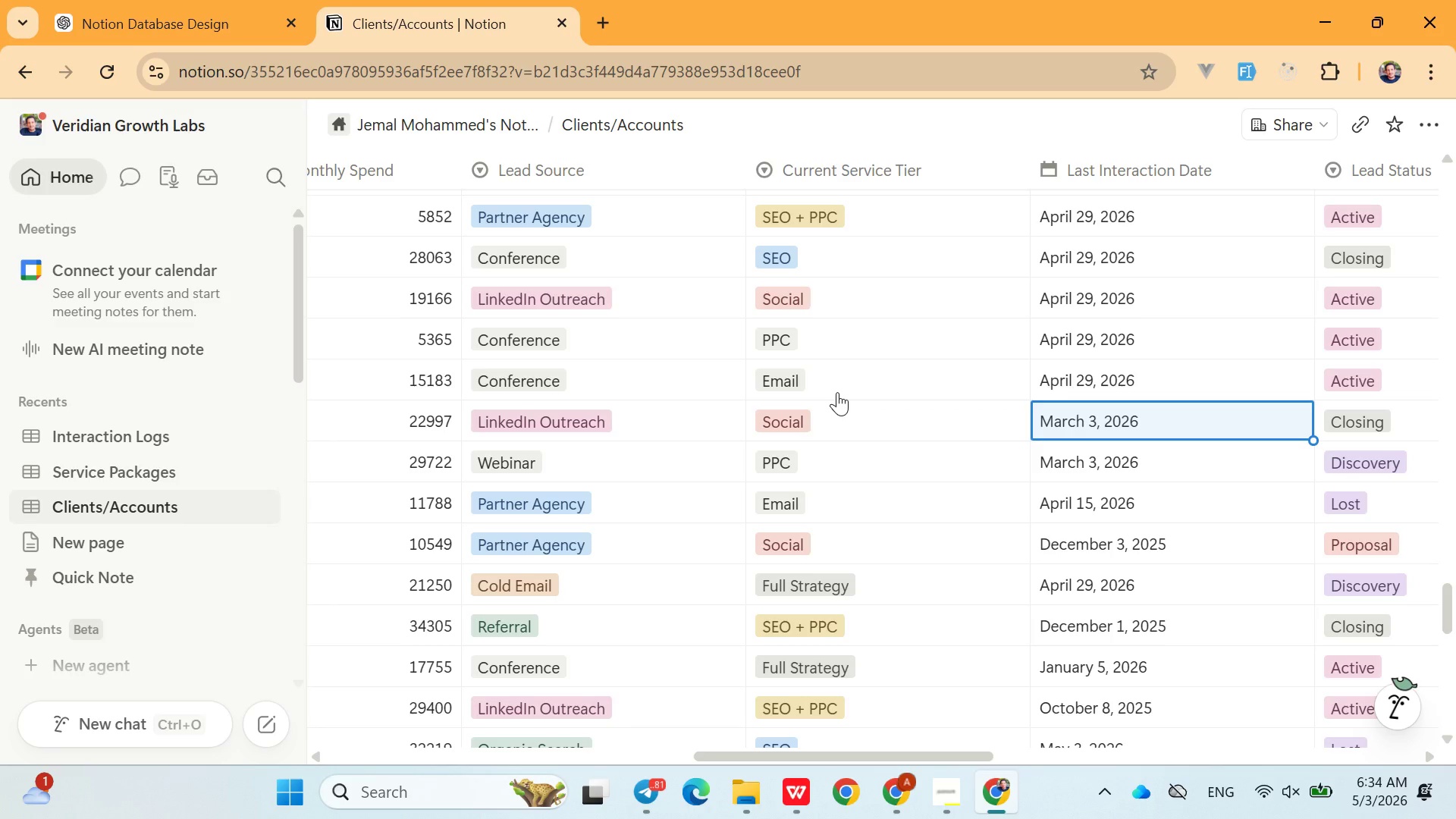 
wait(25.45)
 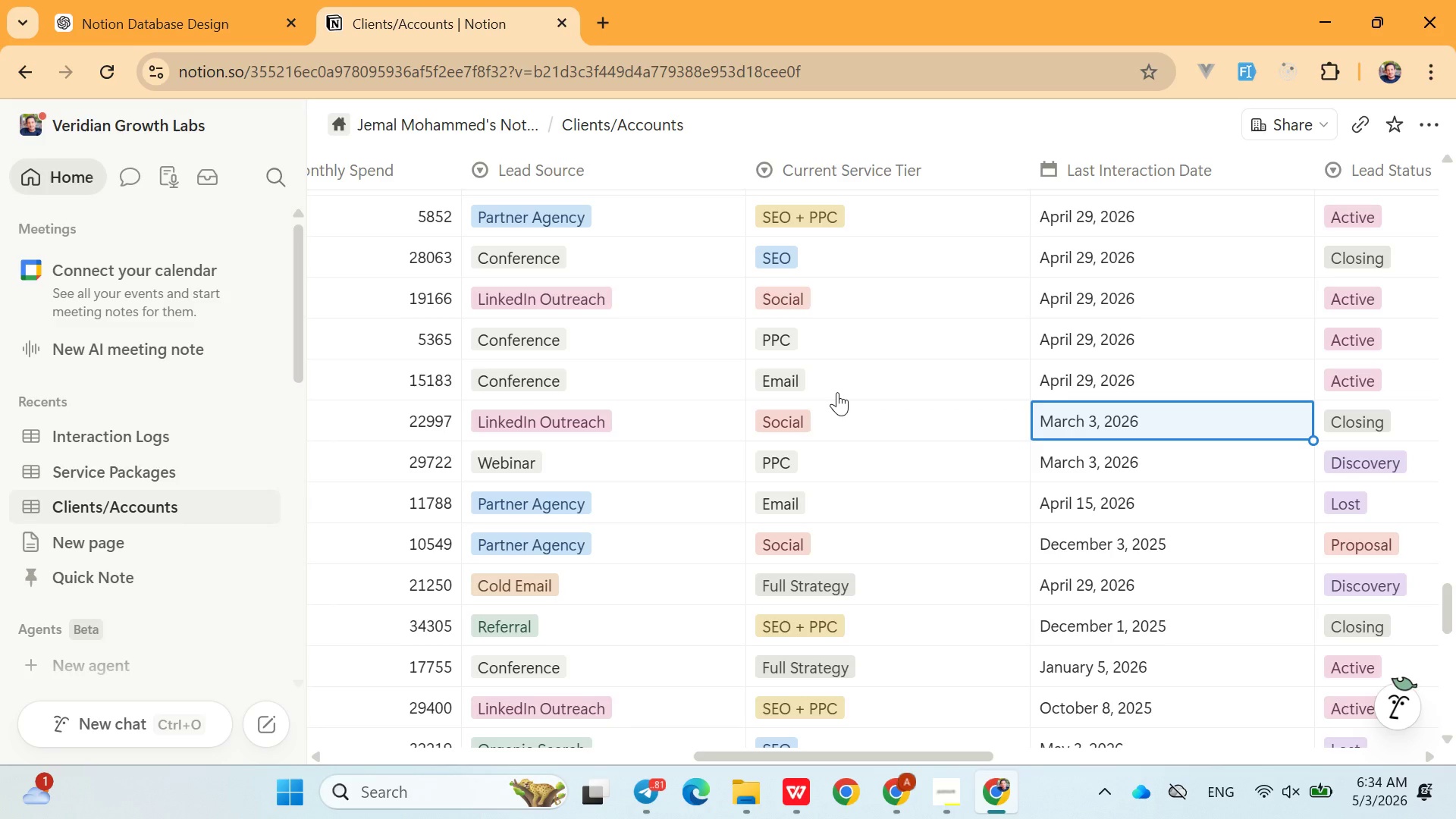 
left_click([1119, 366])
 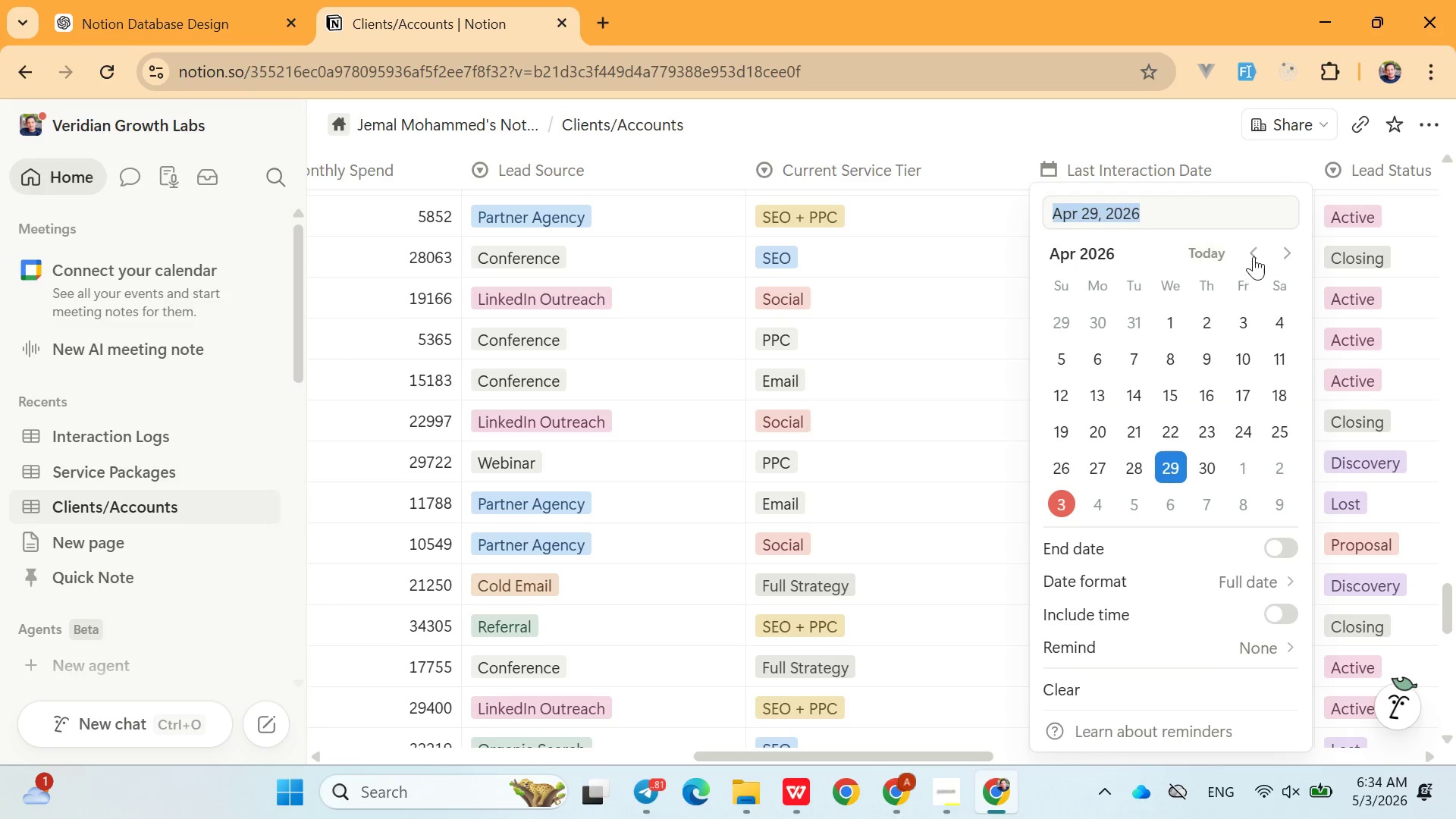 
double_click([1254, 256])
 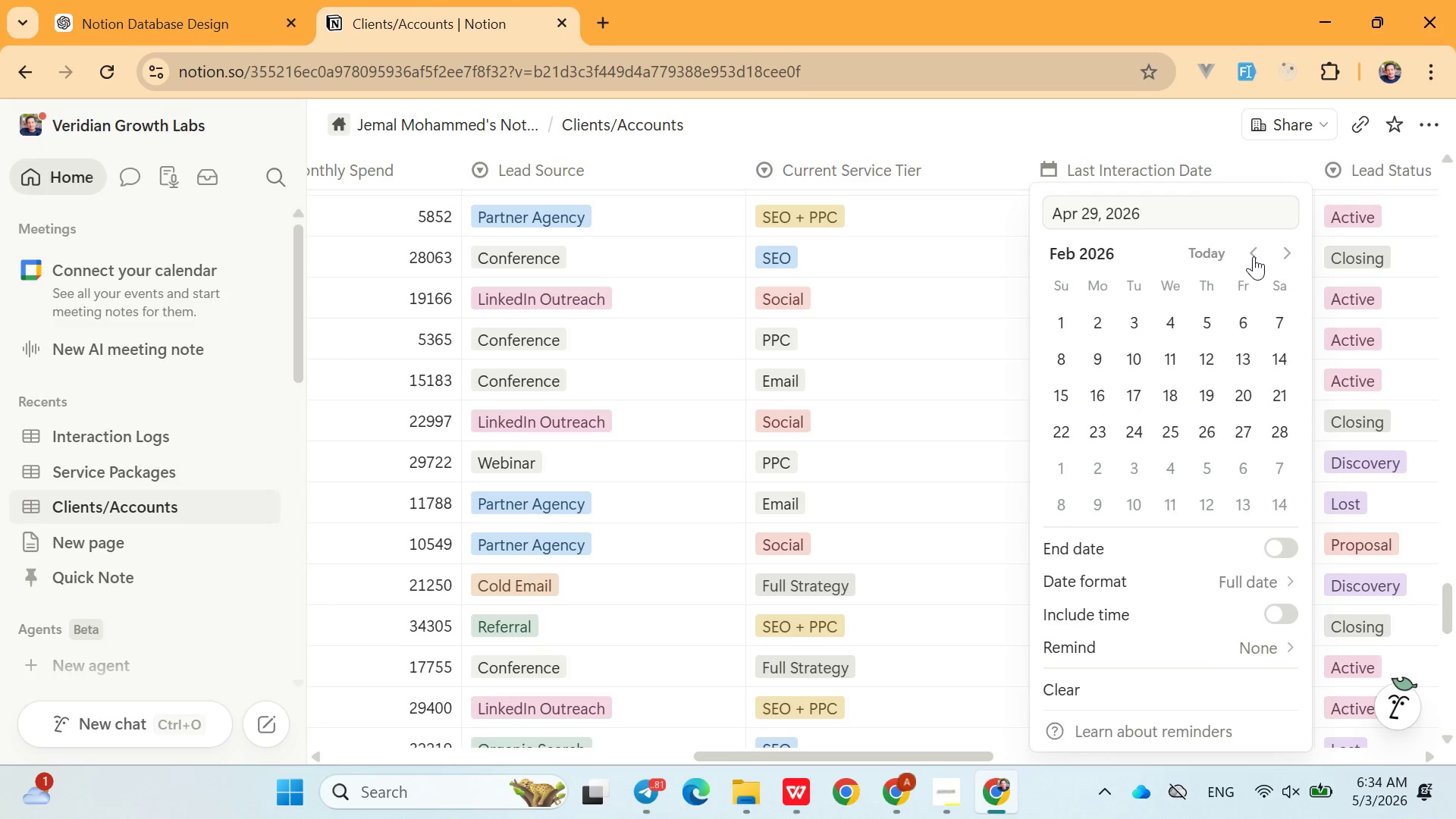 
triple_click([1254, 256])
 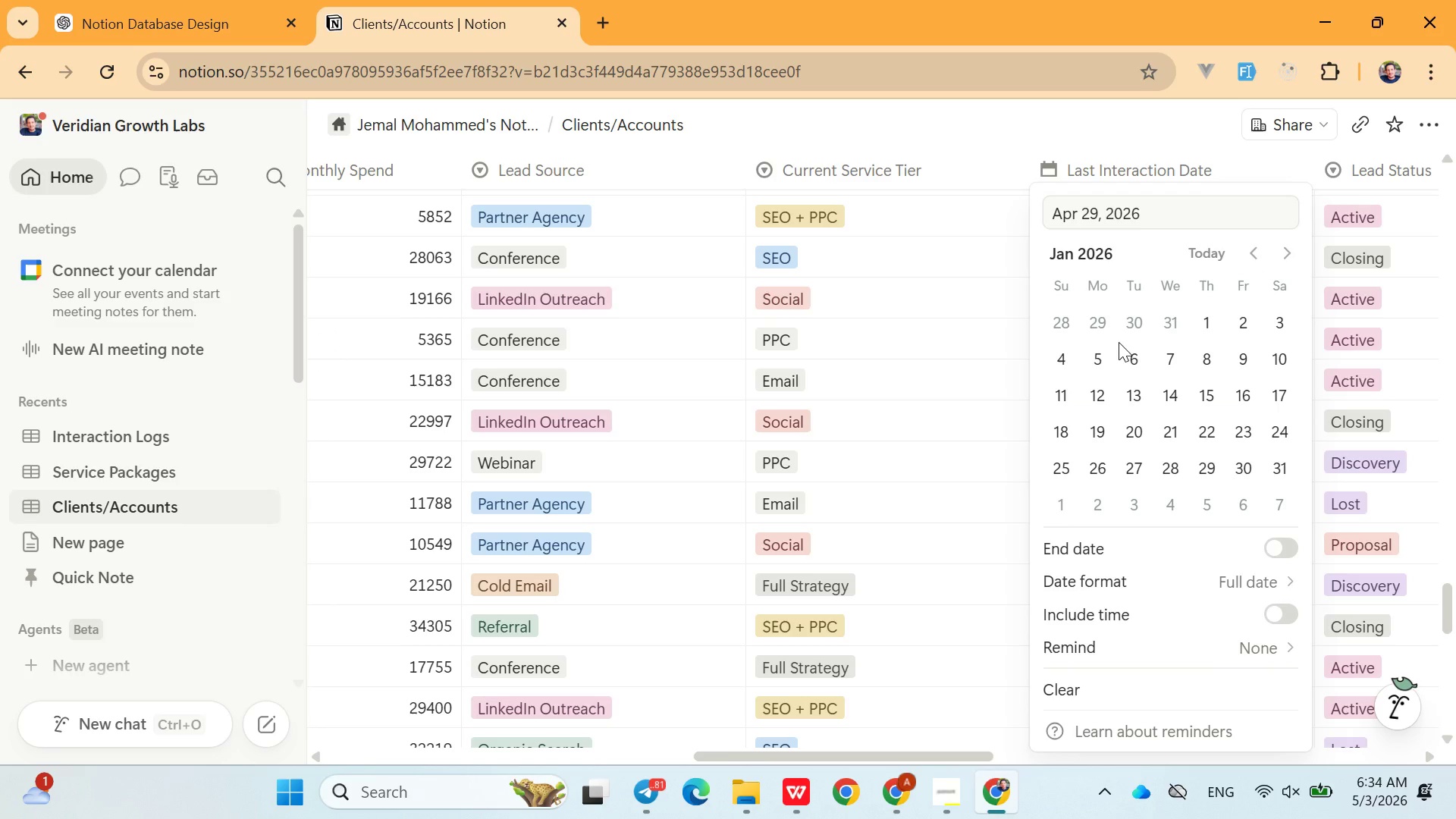 
left_click([1098, 354])
 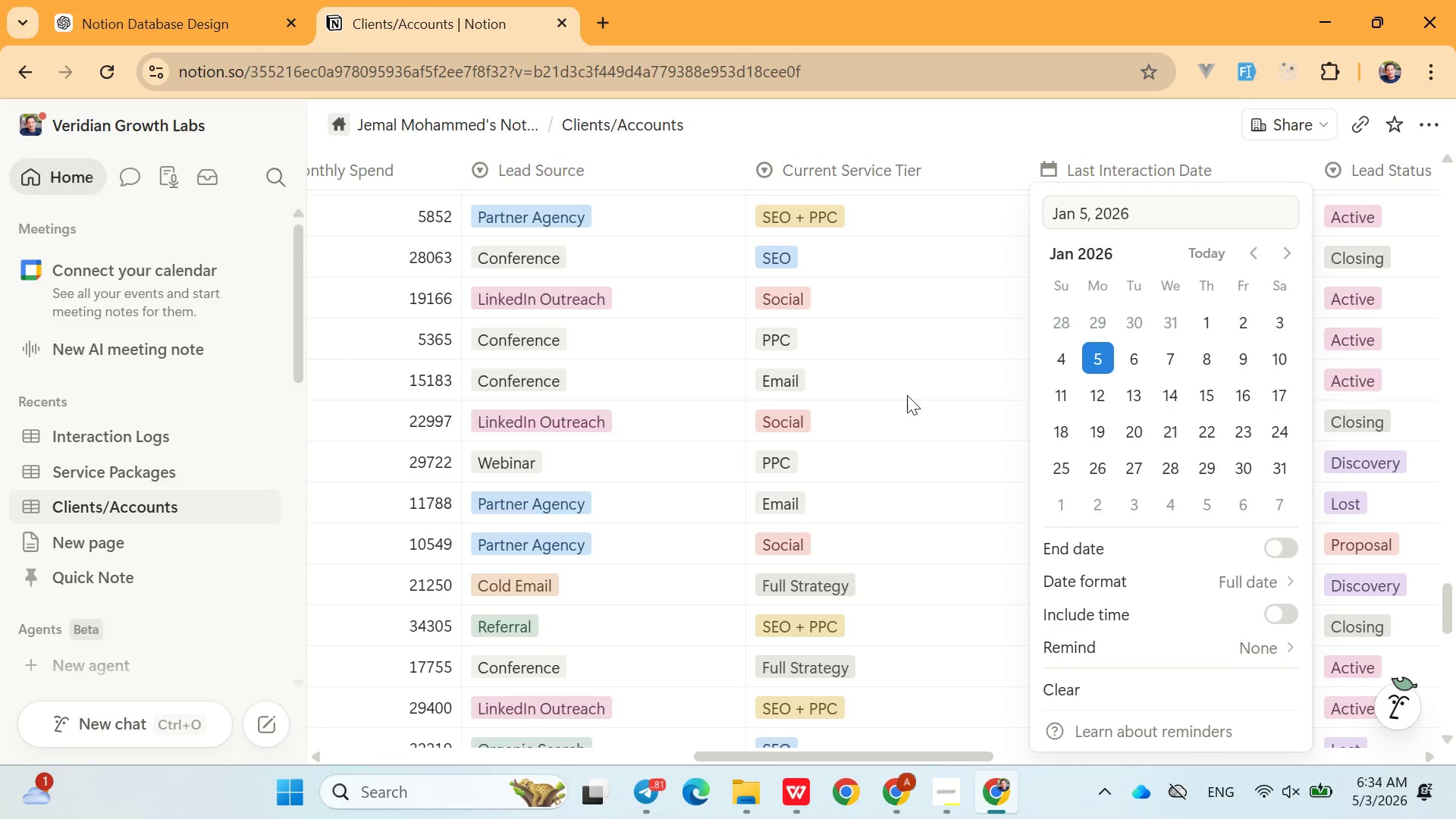 
left_click([907, 395])
 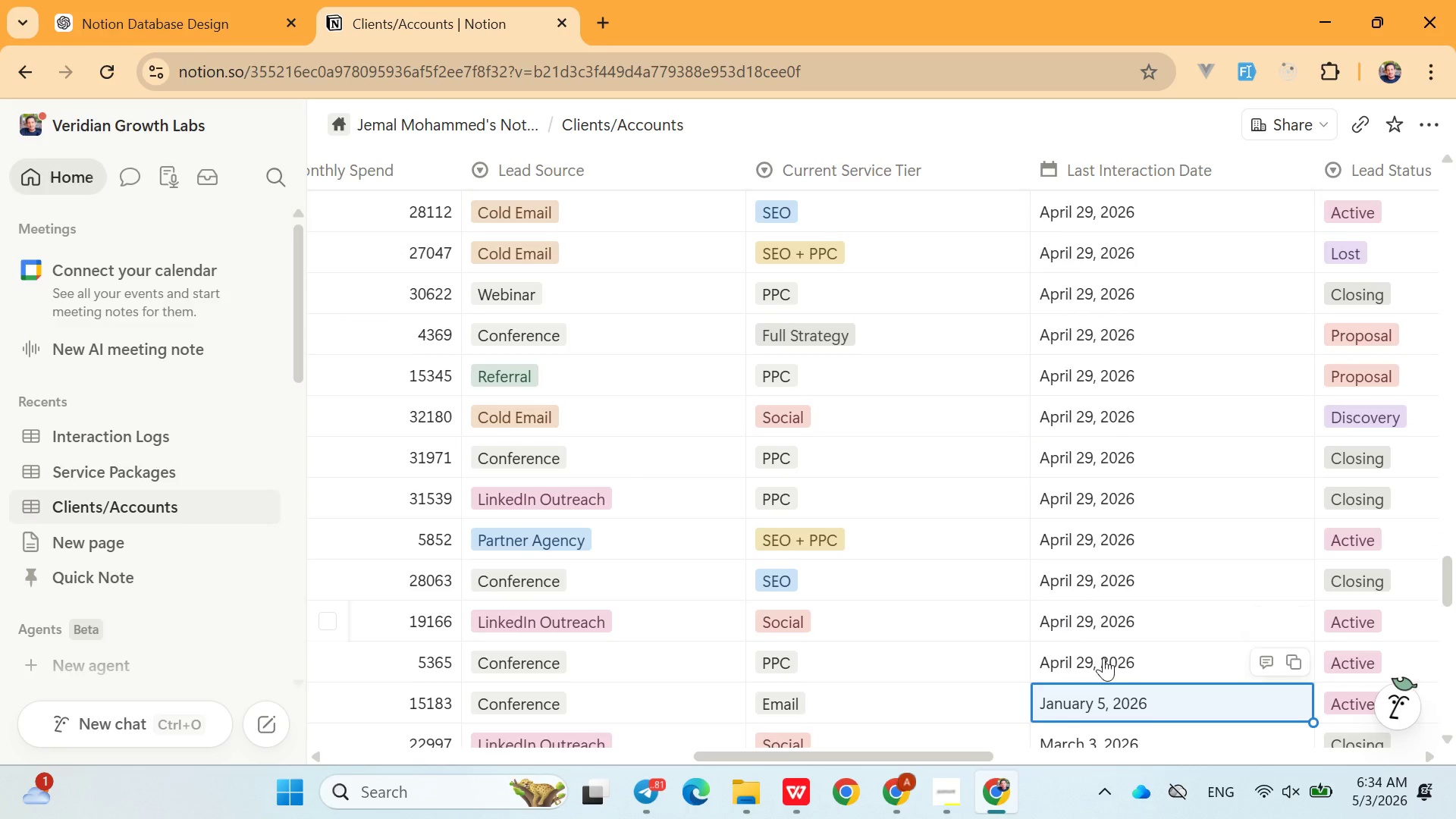 
left_click([1106, 661])
 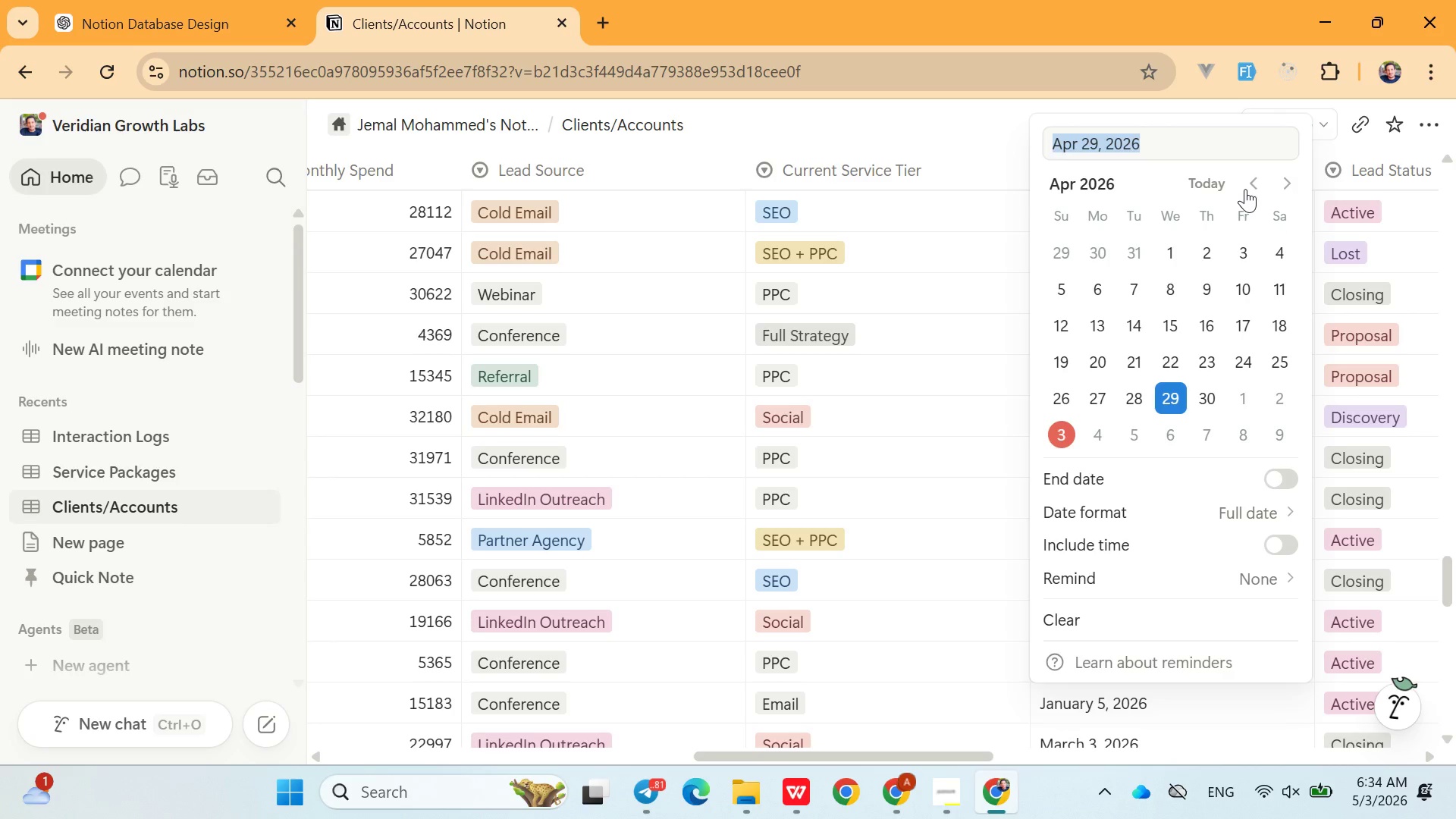 
double_click([1248, 186])
 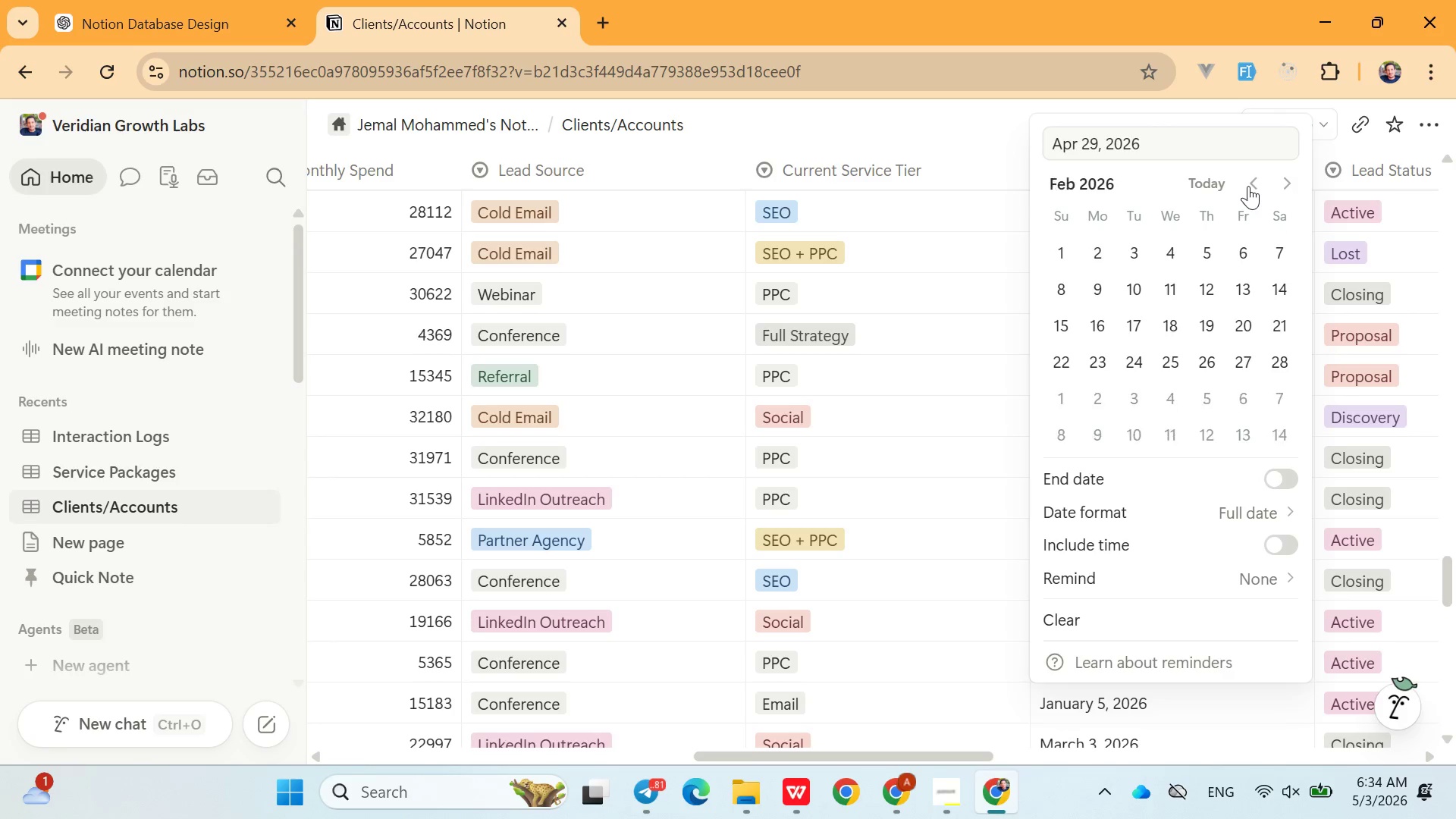 
triple_click([1248, 186])
 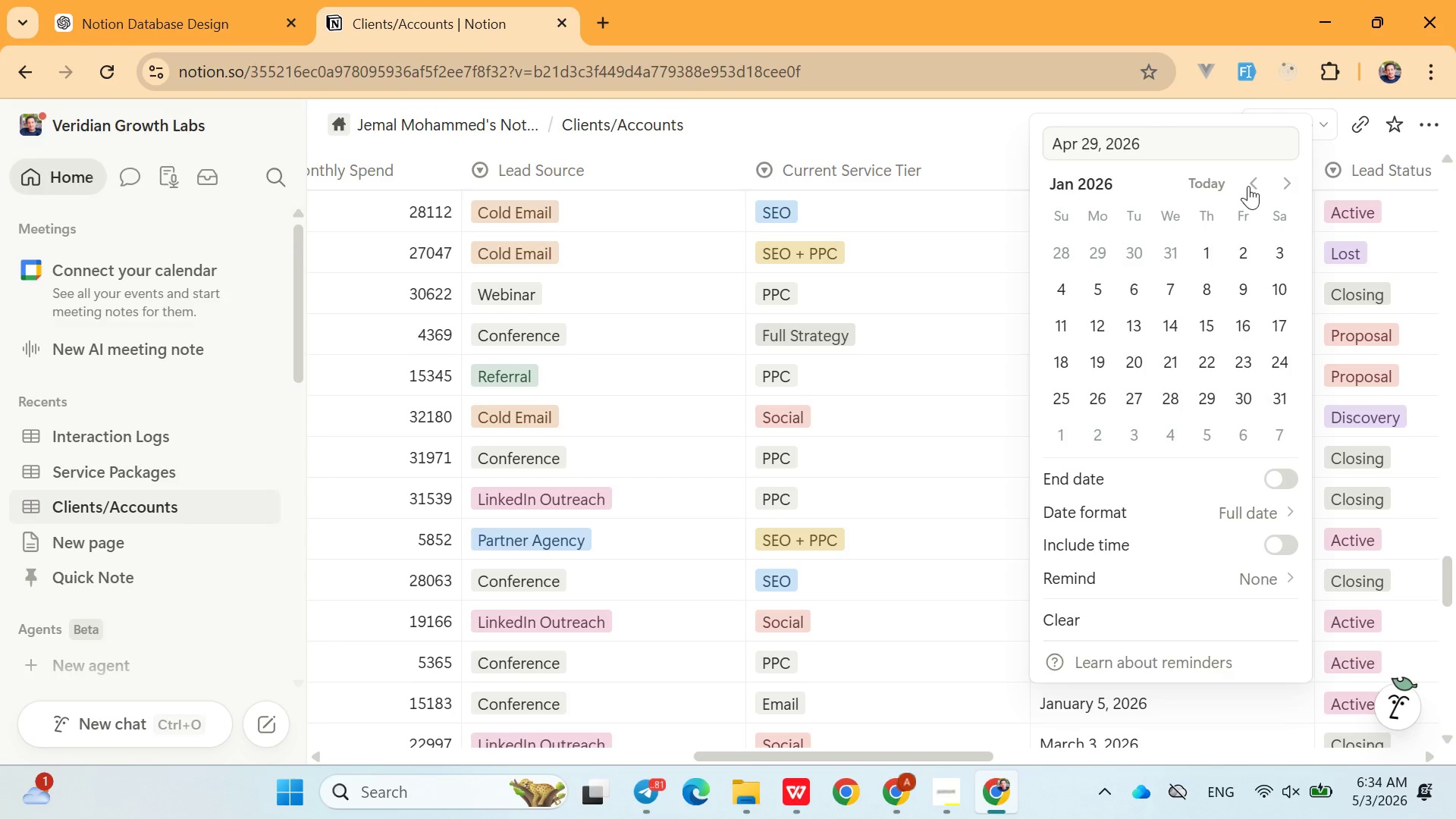 
triple_click([1248, 186])
 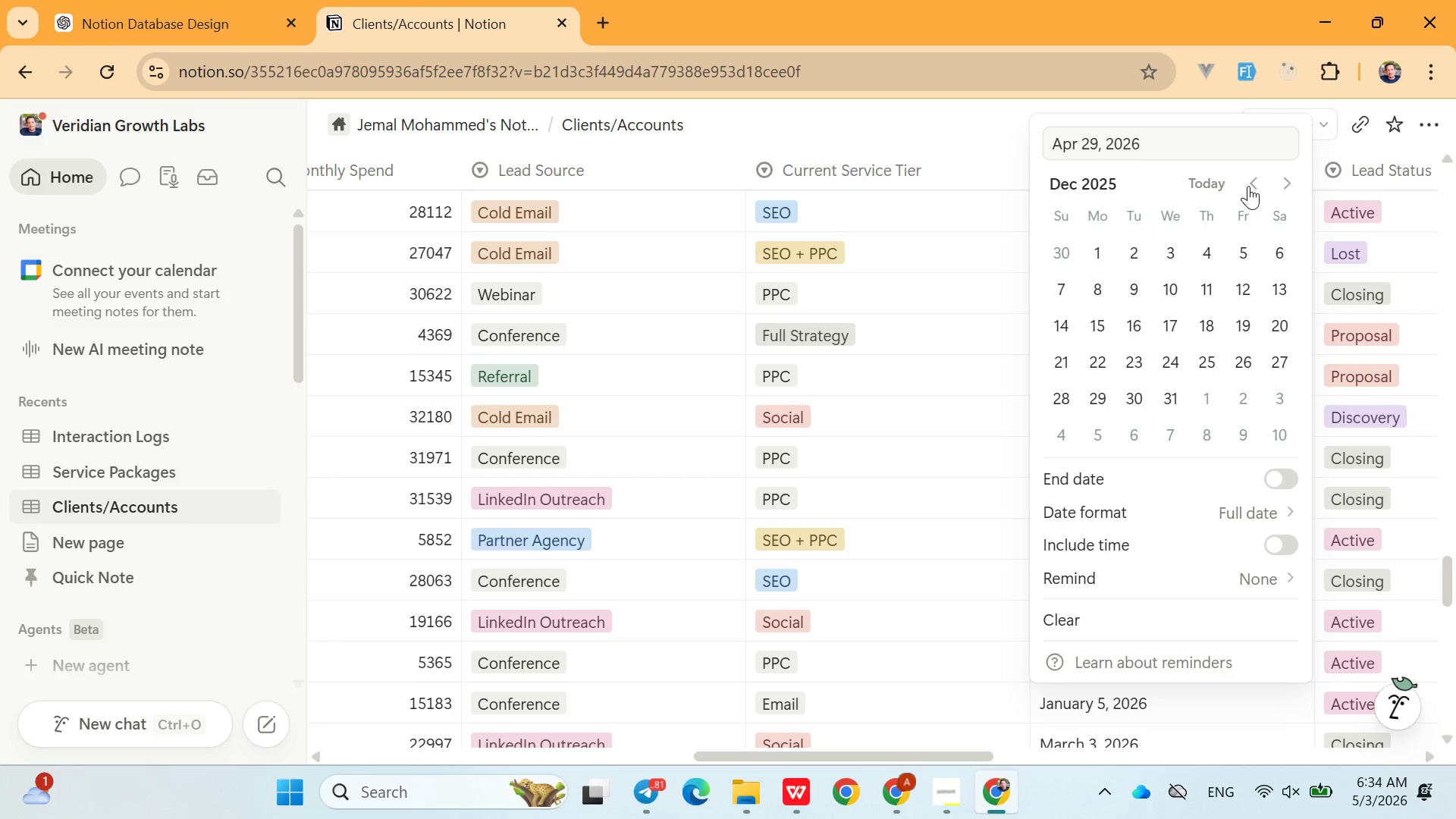 
left_click_drag(start_coordinate=[1248, 186], to_coordinate=[1123, 265])
 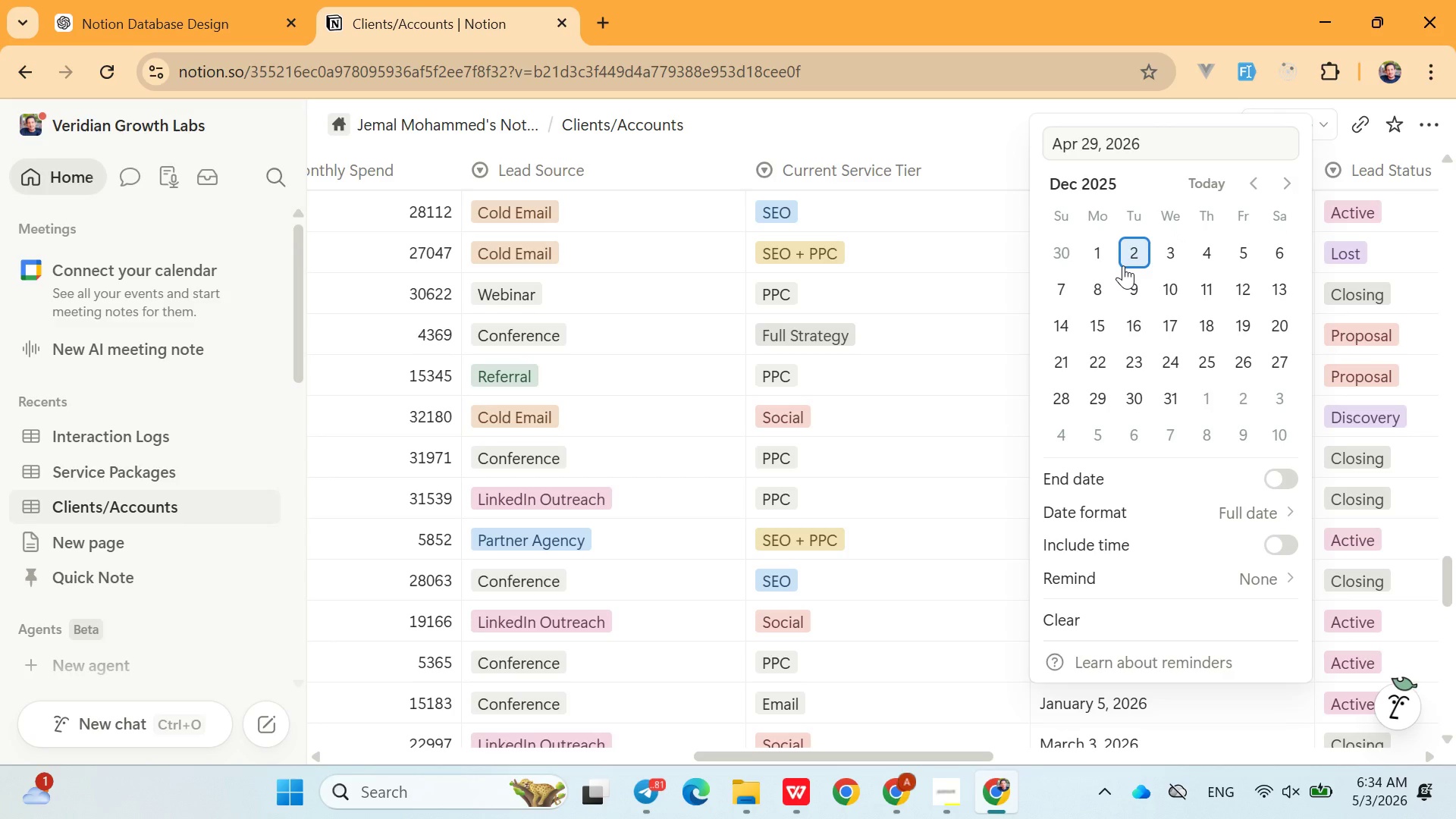 
left_click([1123, 265])
 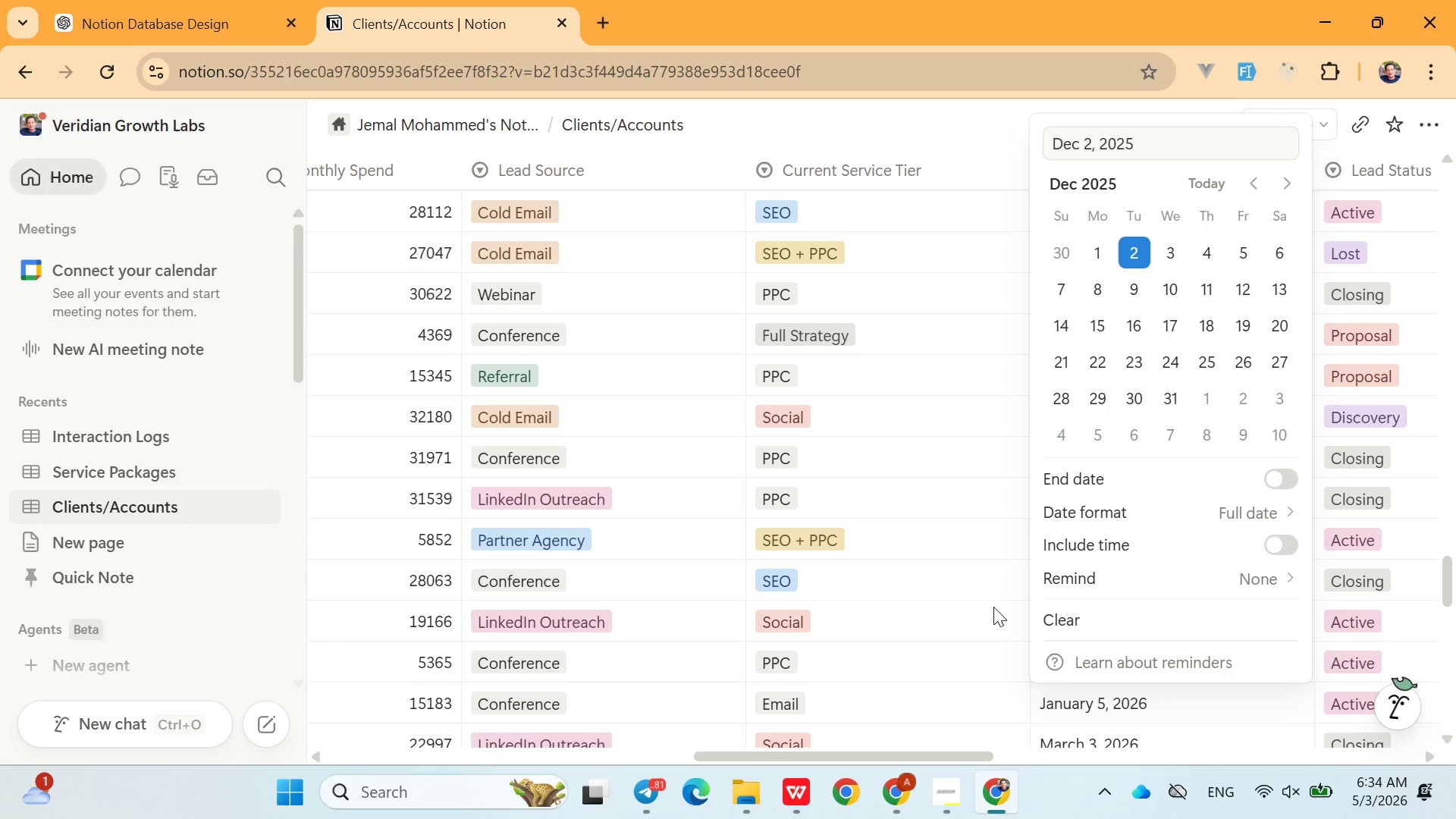 
left_click([994, 620])
 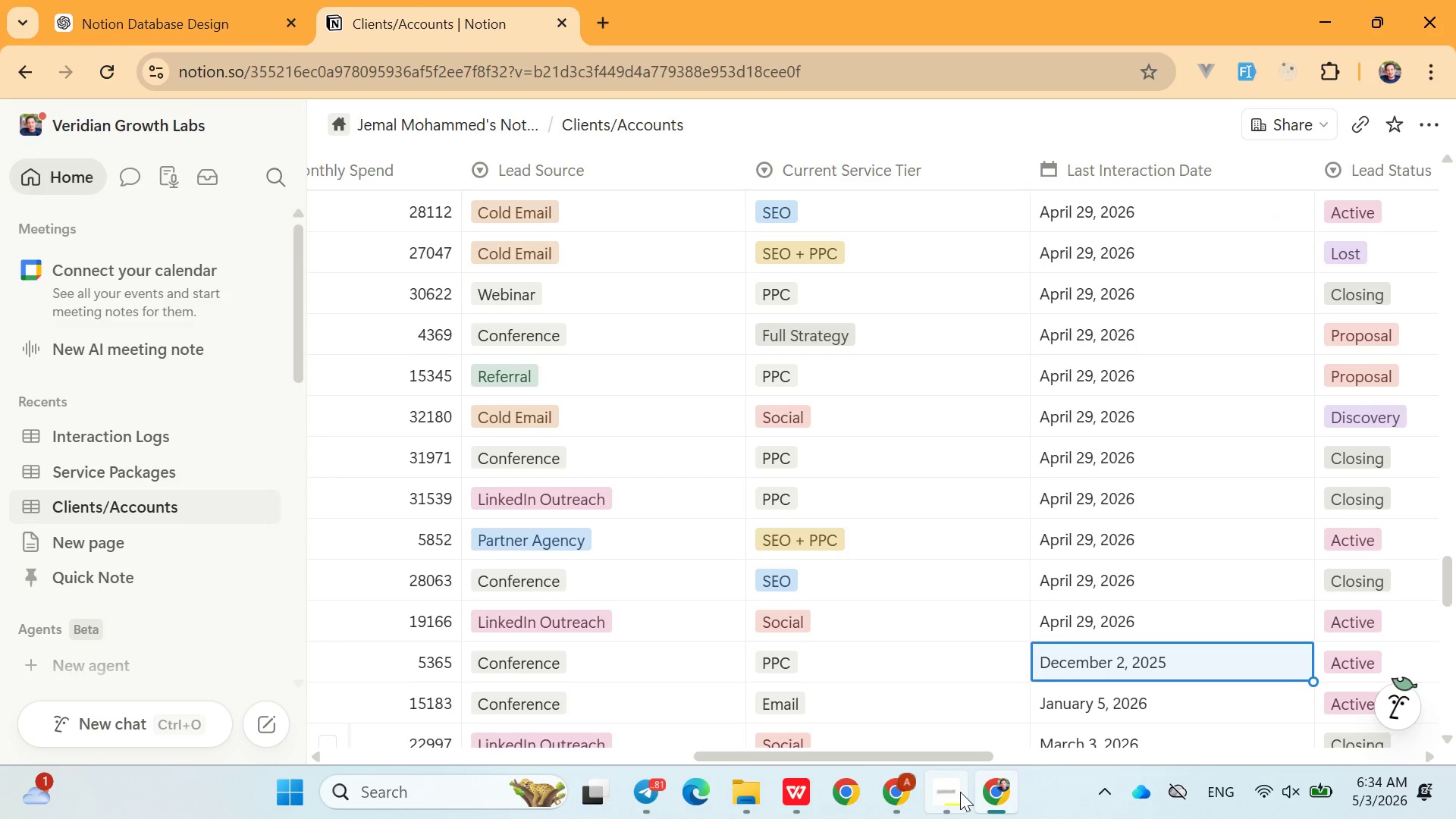 
left_click([960, 792])